 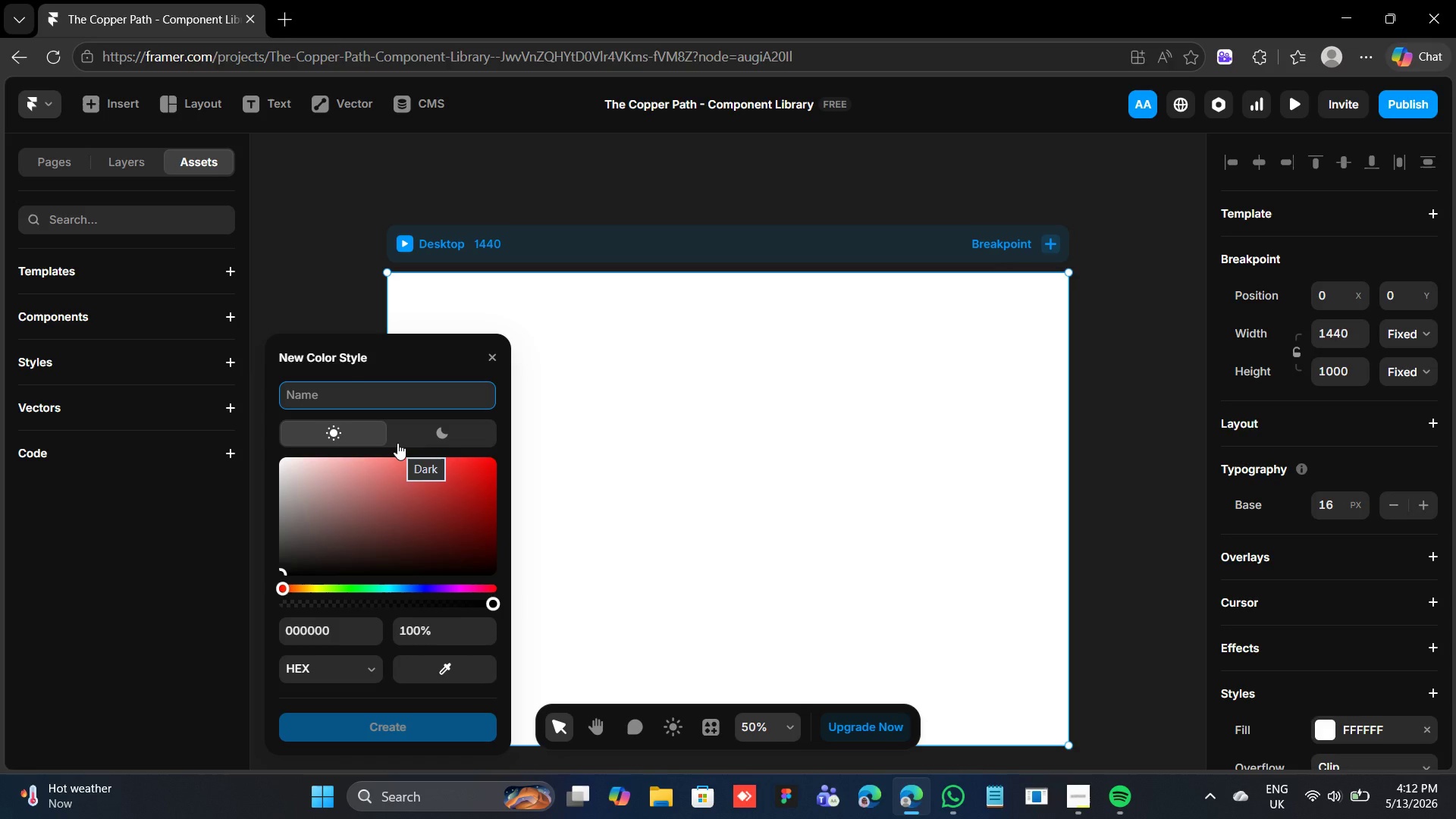 
type(SFETY)
key(Backspace)
key(Backspace)
key(Backspace)
key(Backspace)
type(afety Orange)
 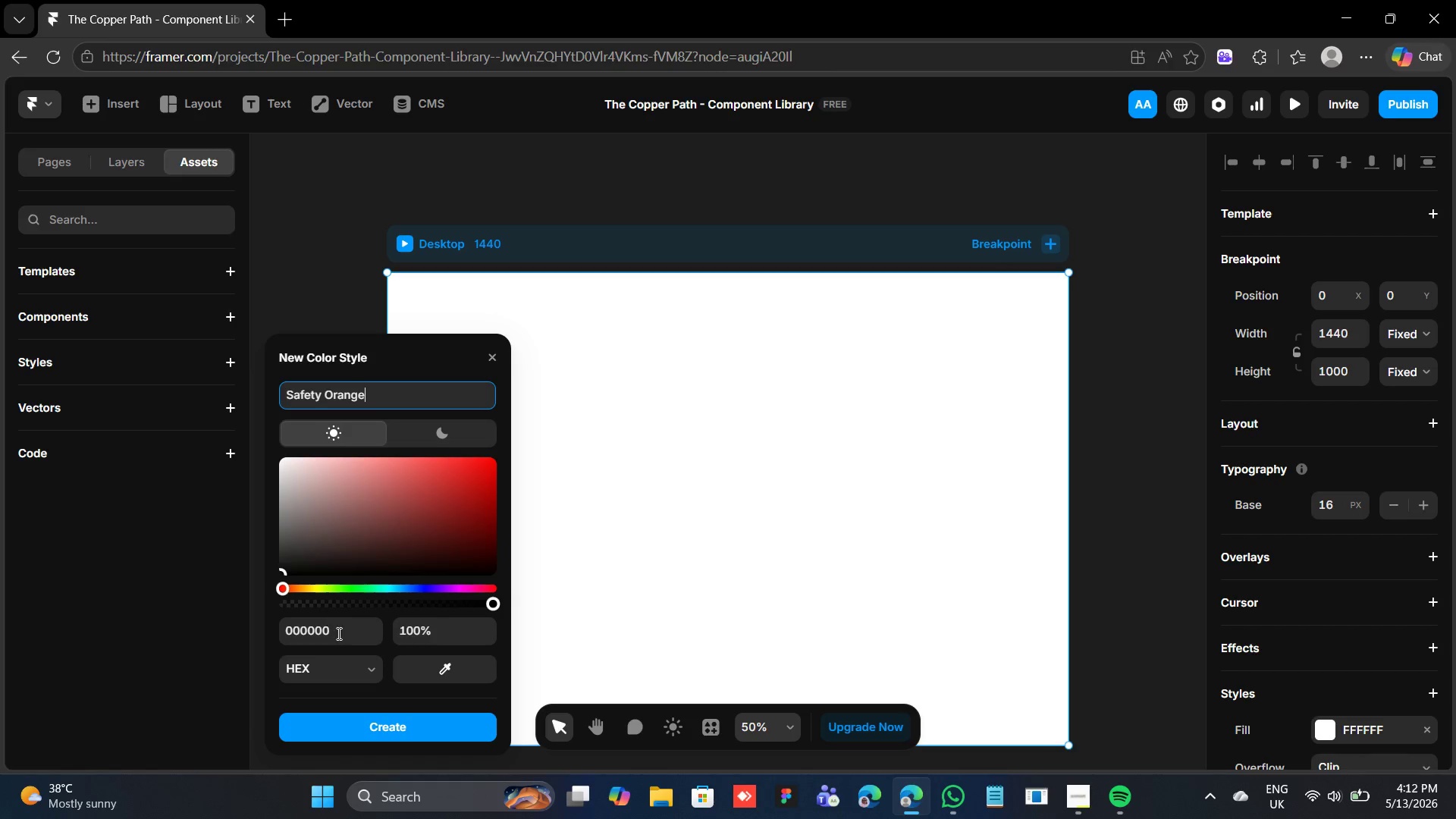 
left_click([344, 635])
 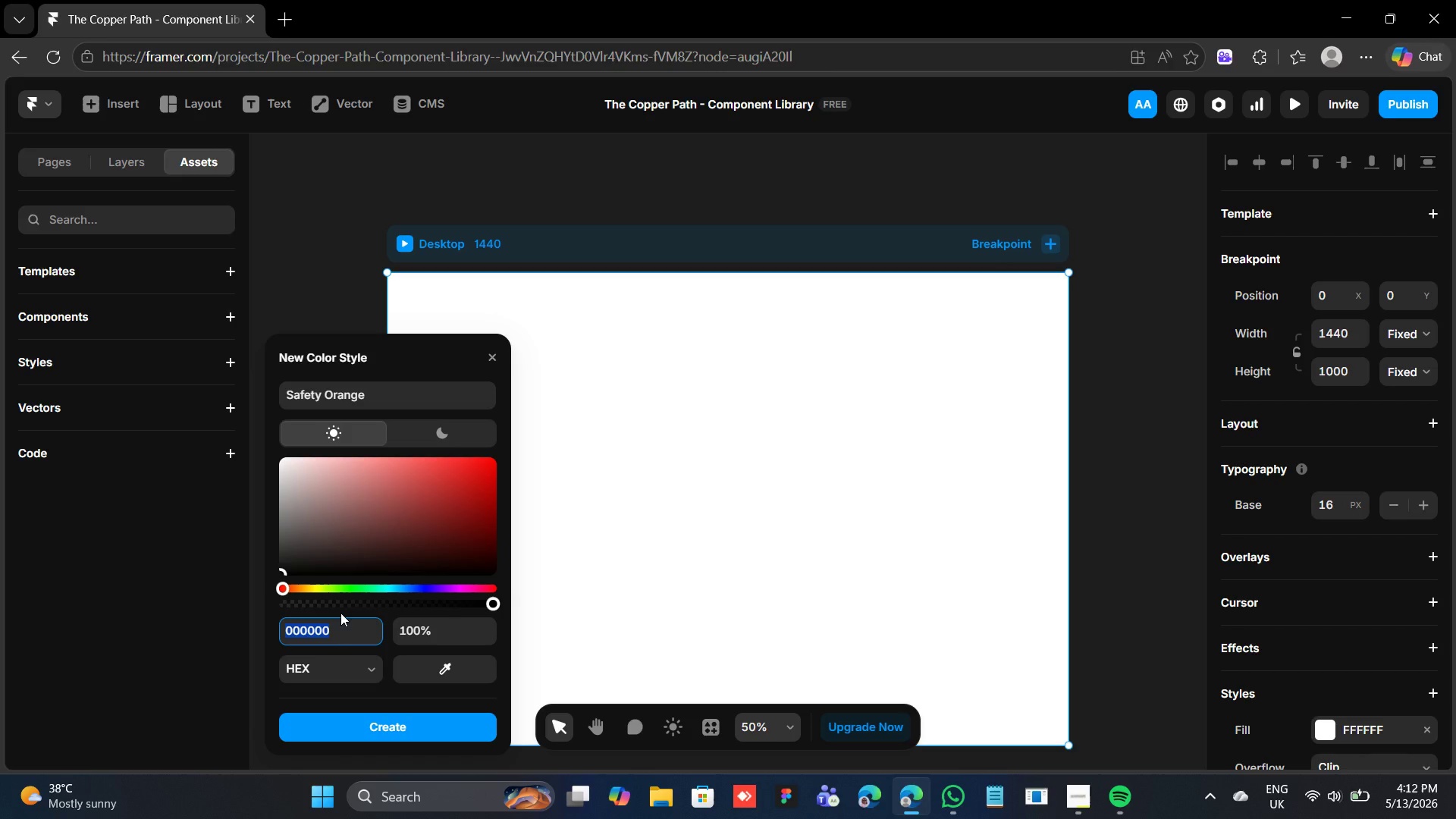 
type(ff6b00)
 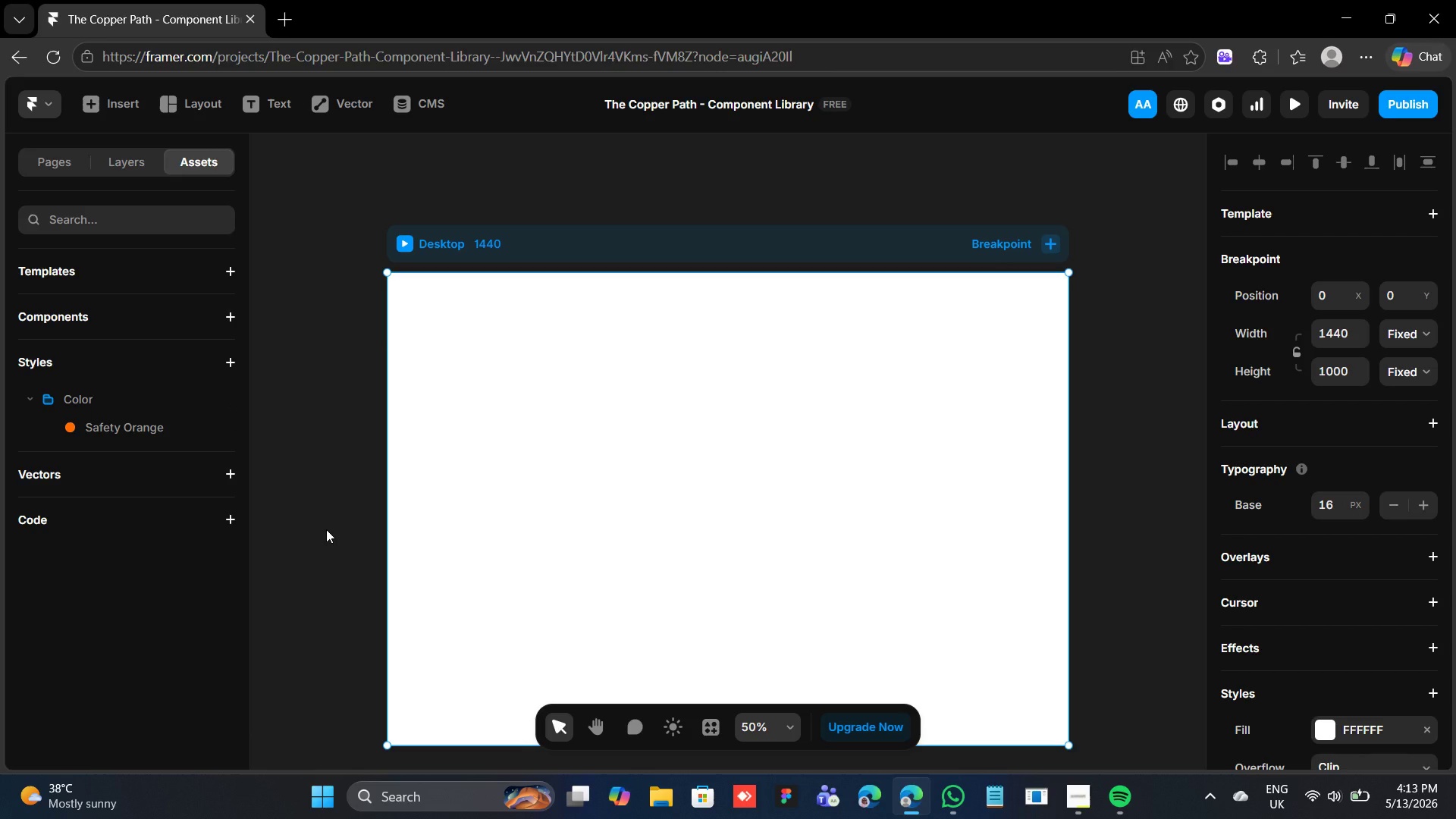 
wait(24.78)
 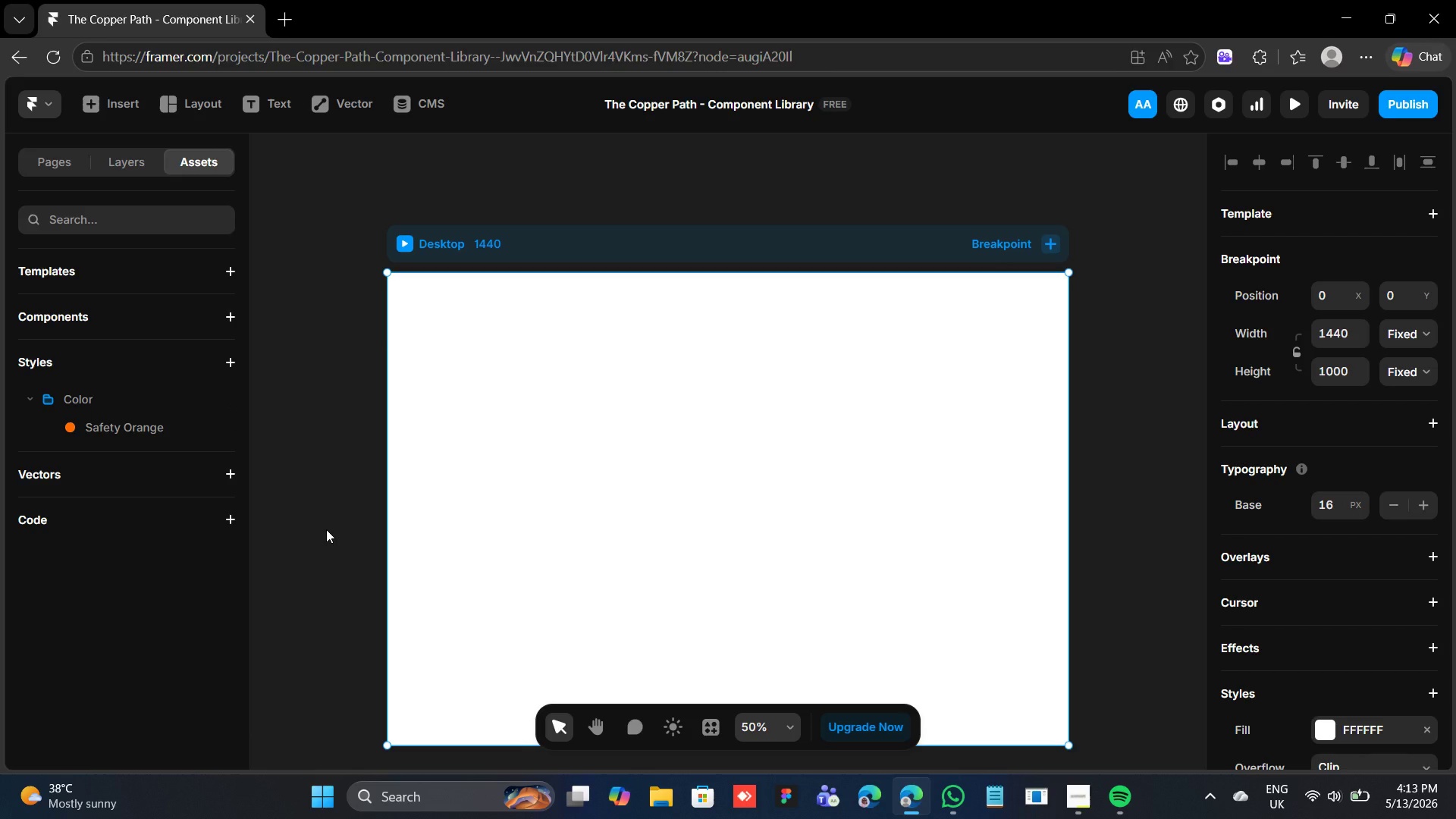 
left_click([214, 394])
 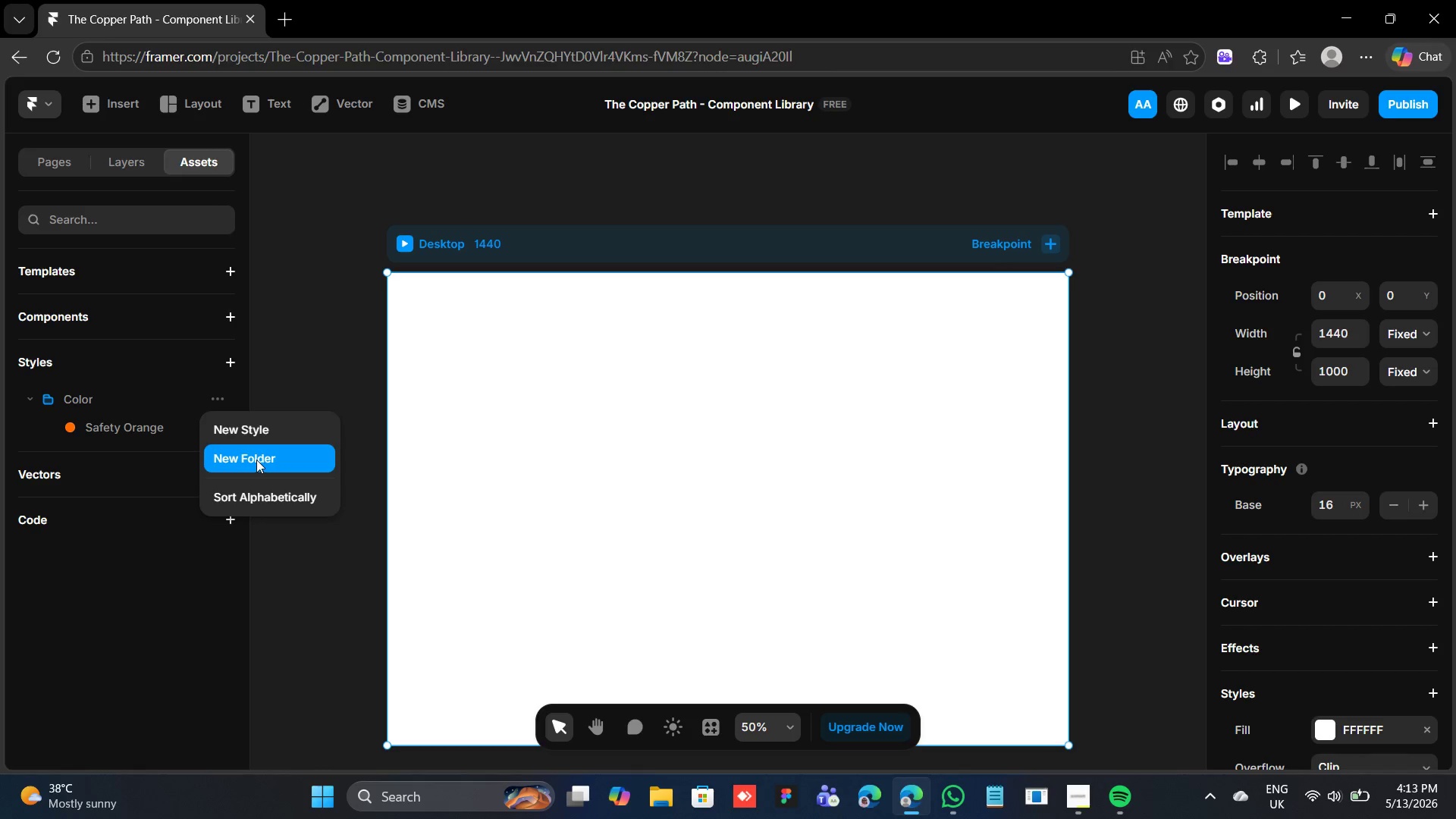 
left_click([273, 425])
 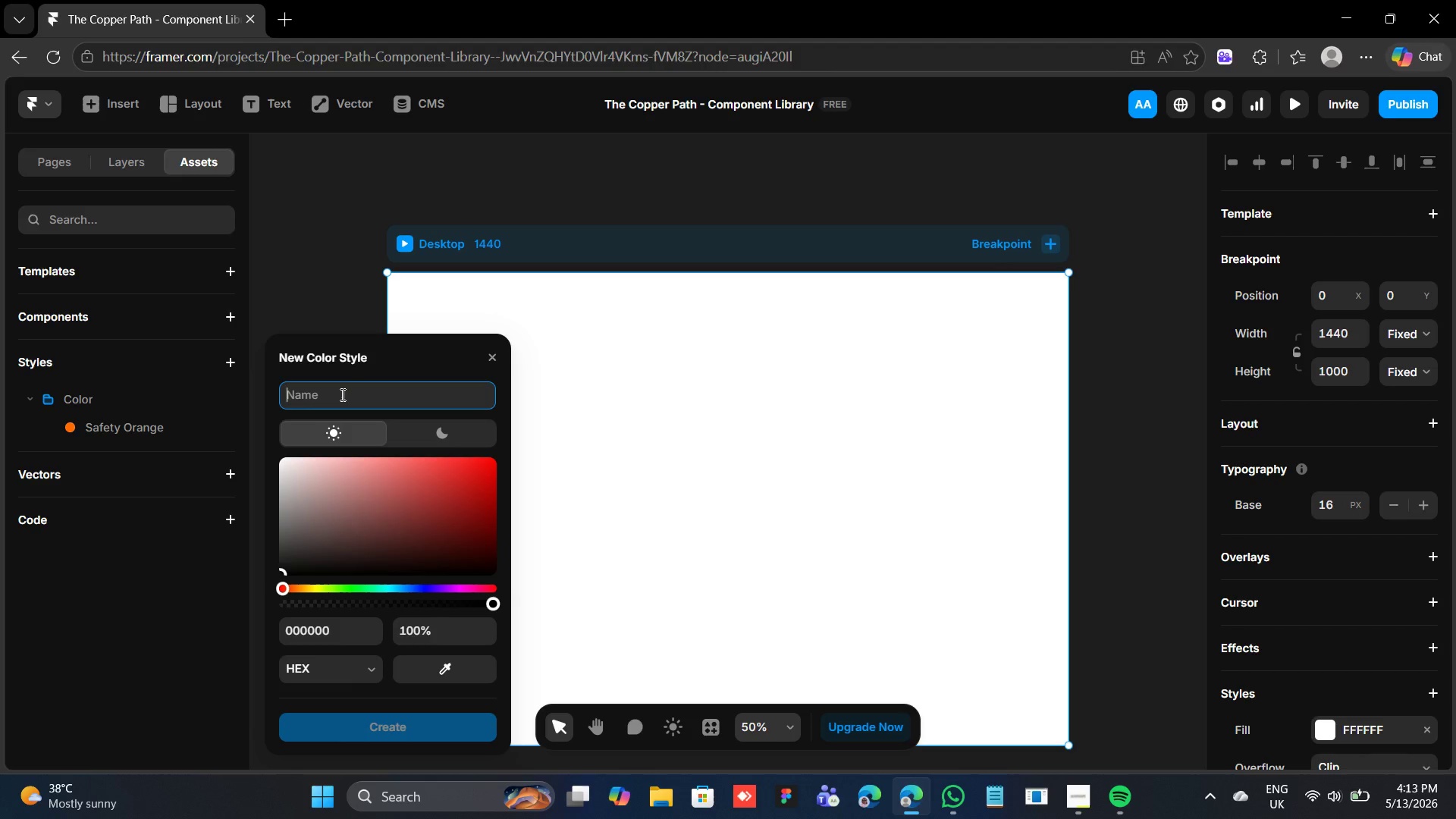 
wait(36.25)
 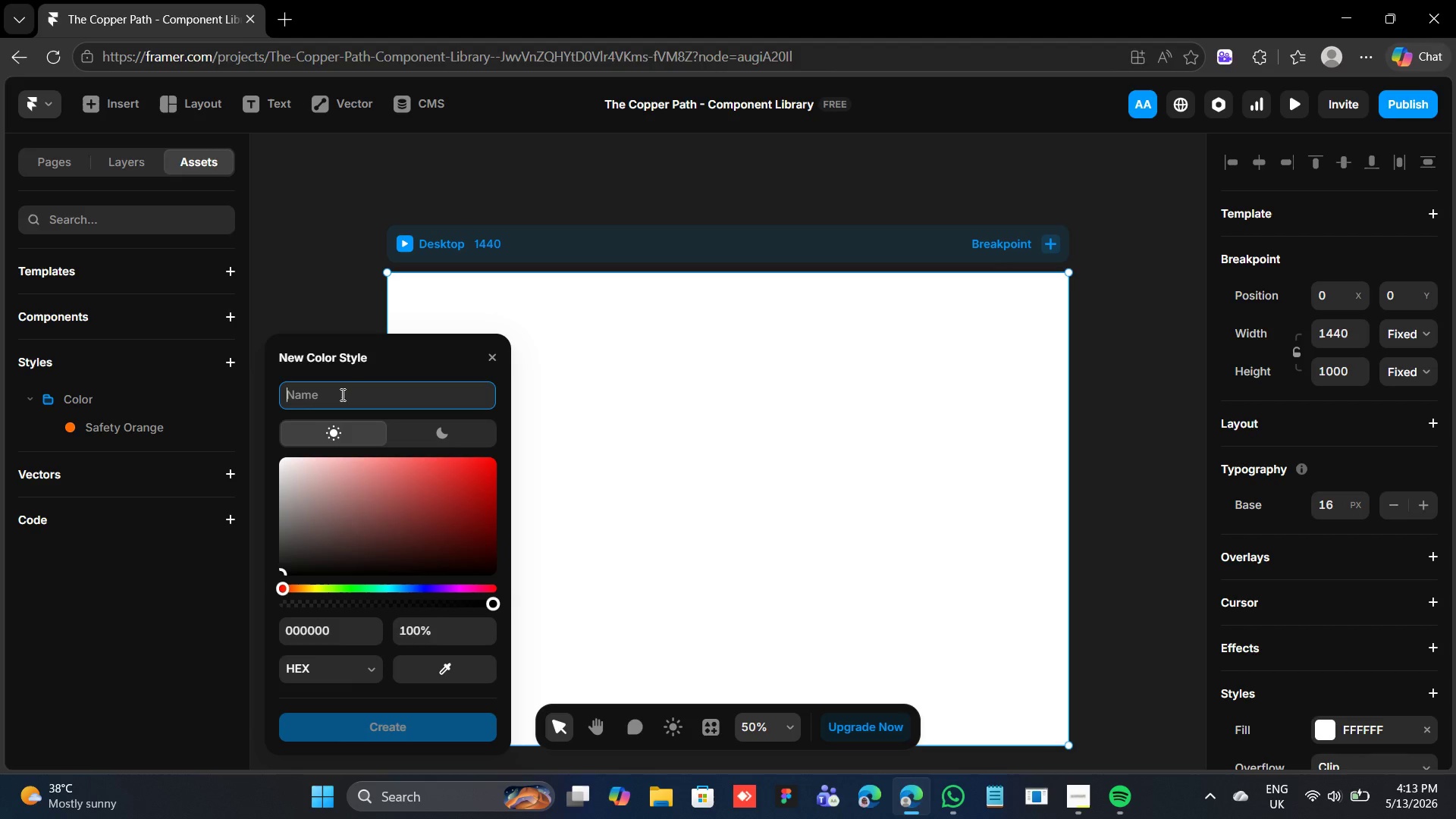 
left_click([344, 389])
 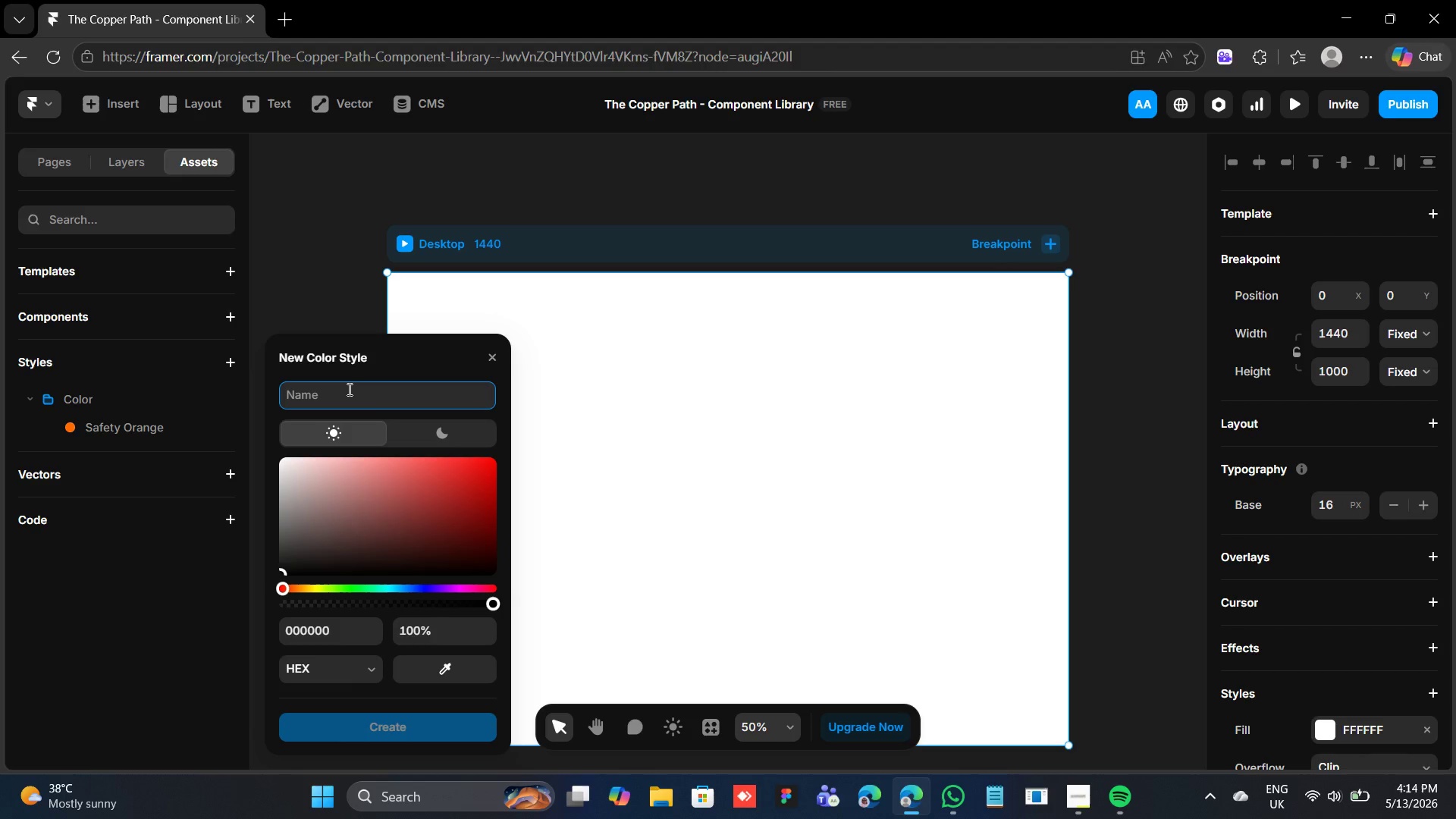 
wait(19.47)
 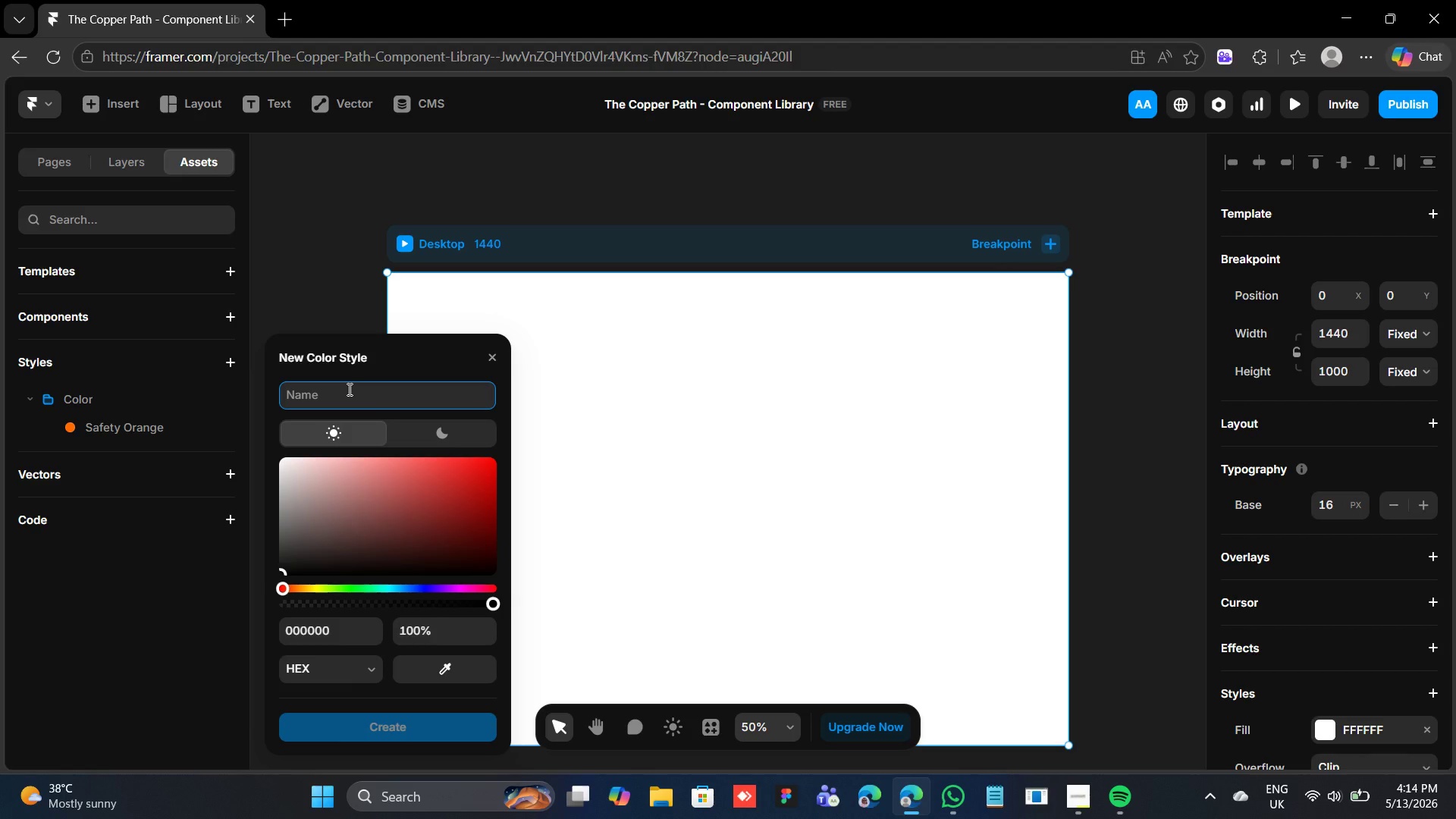 
key(Shift+D)
 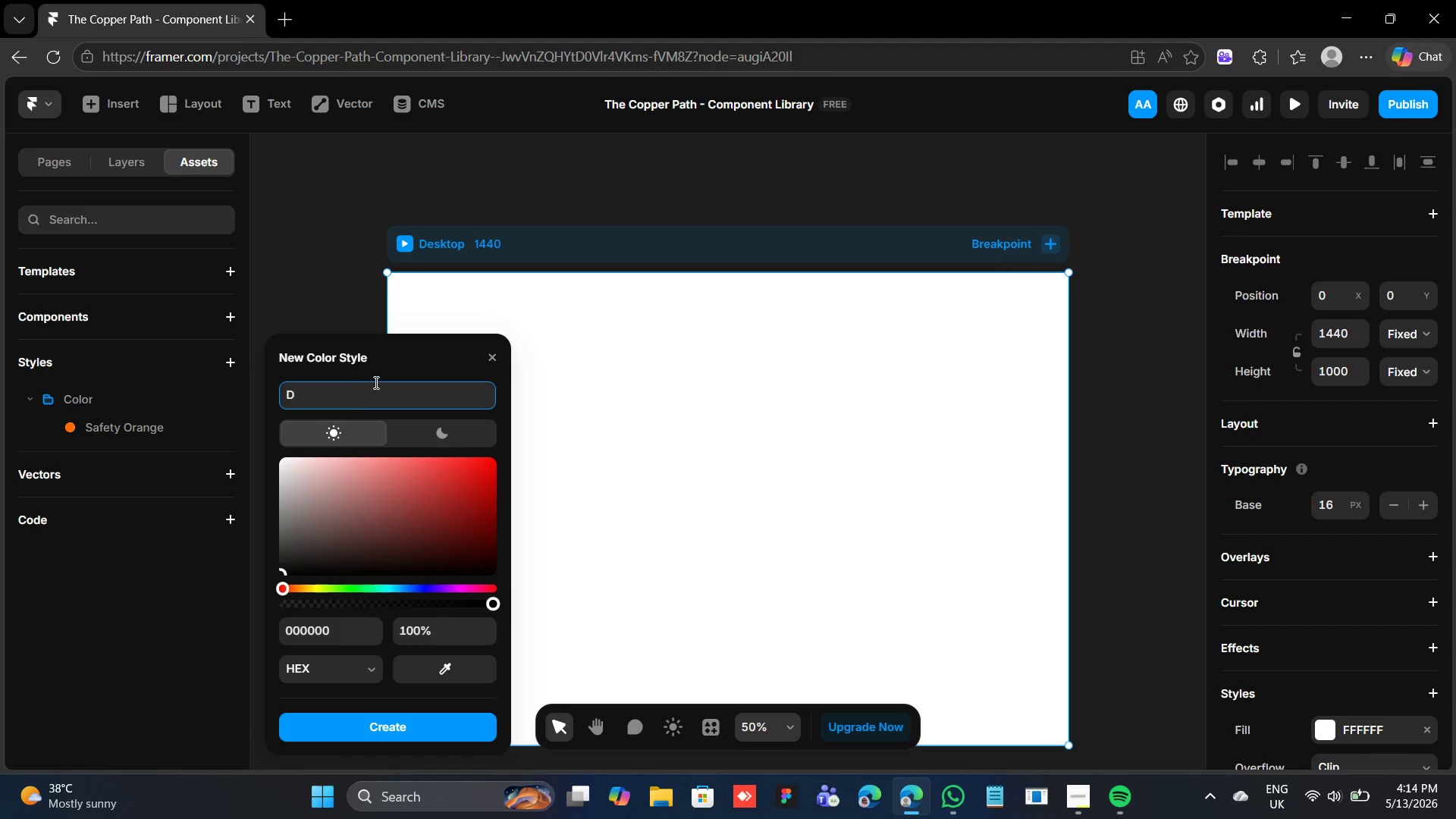 
type(eep )
 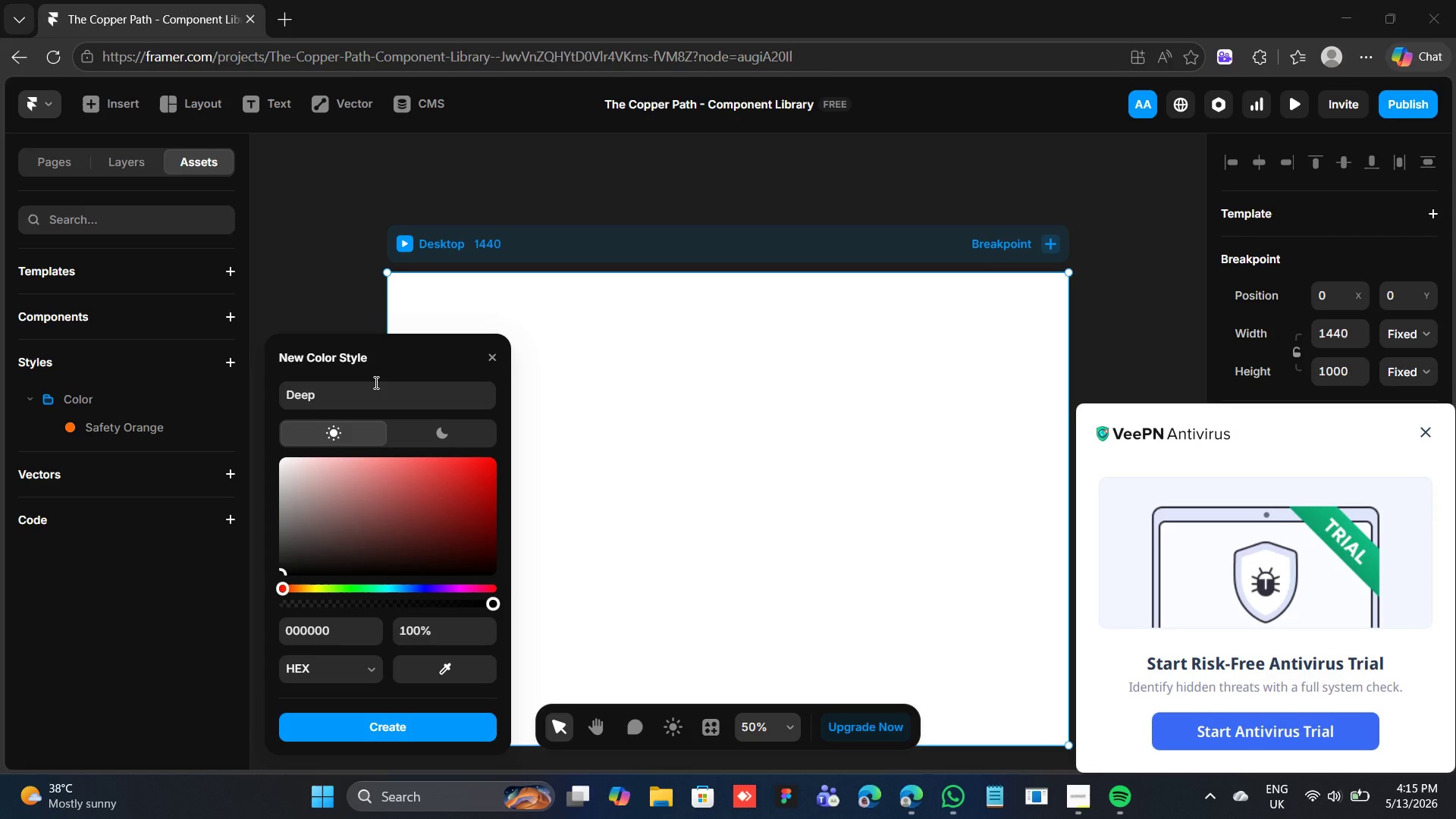 
wait(41.44)
 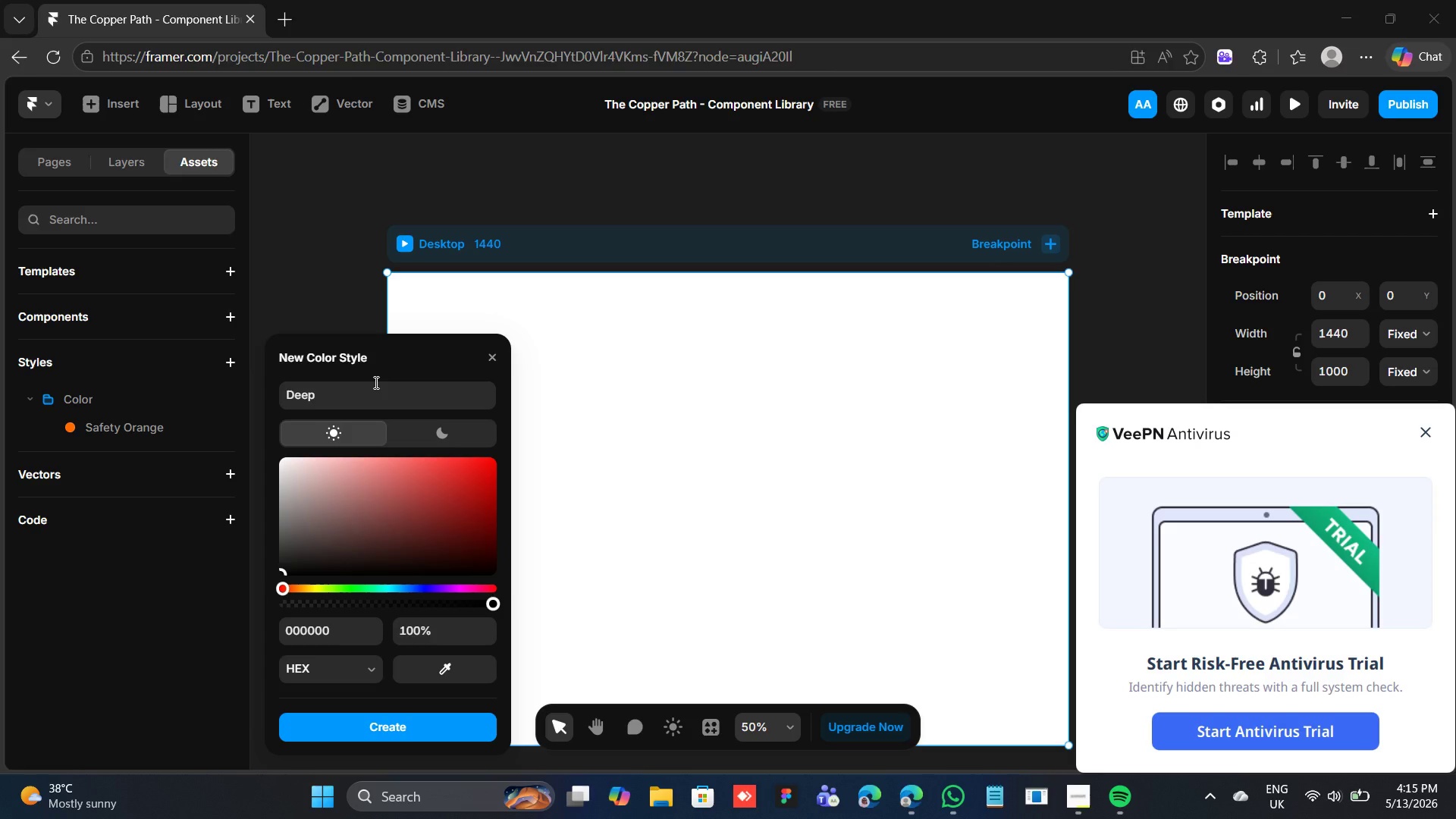 
left_click([1429, 431])
 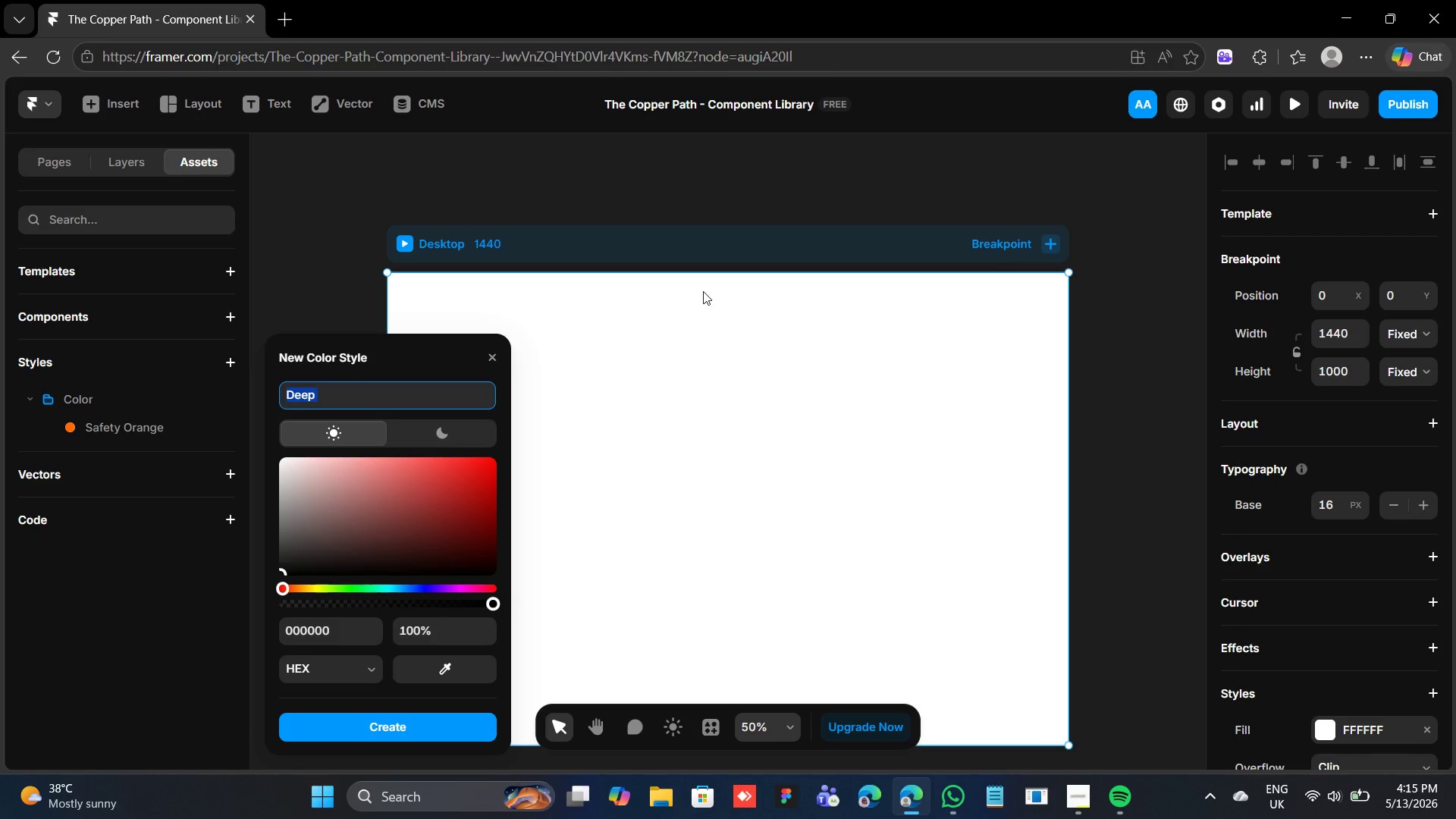 
wait(17.88)
 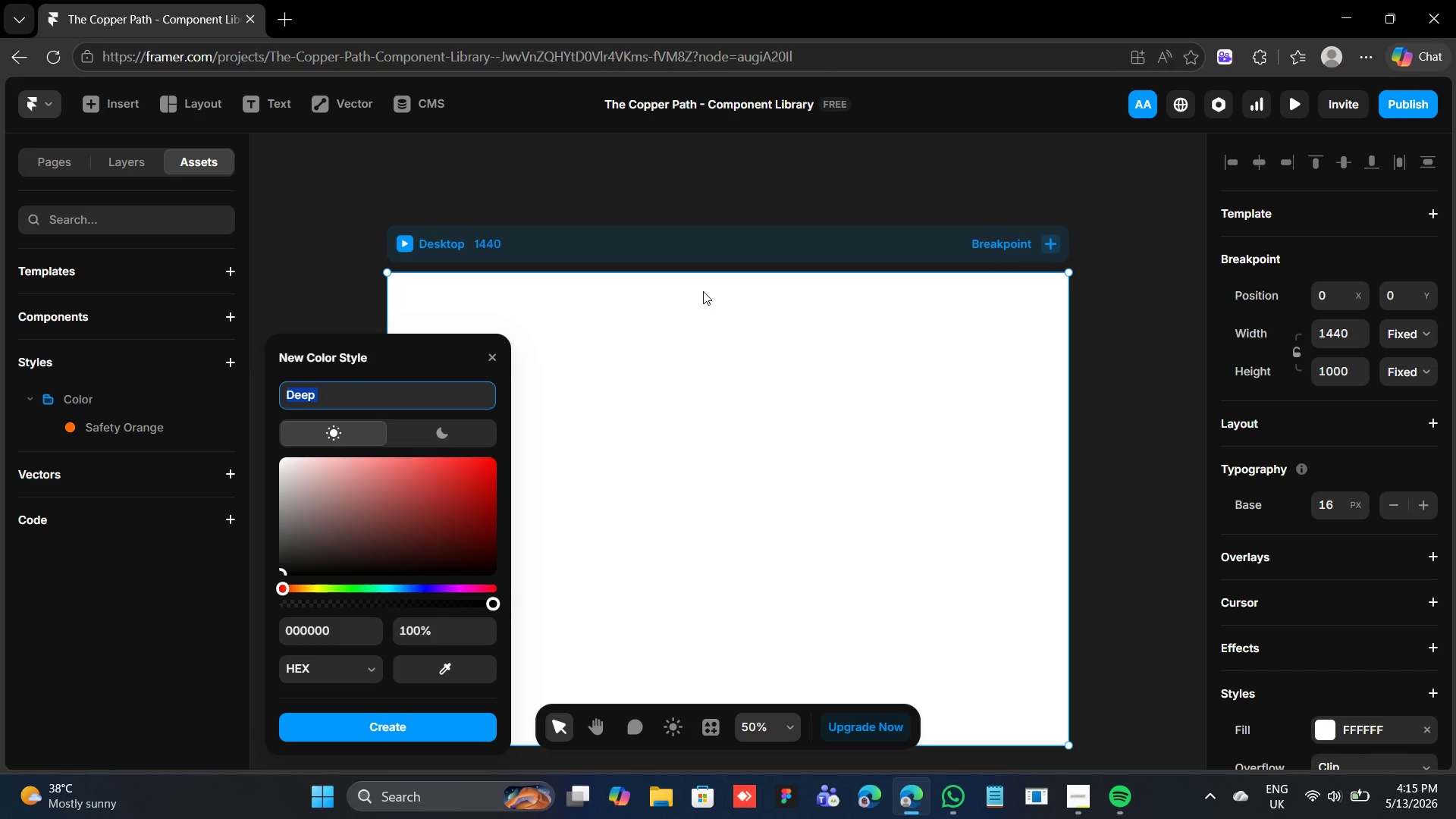 
left_click([350, 400])
 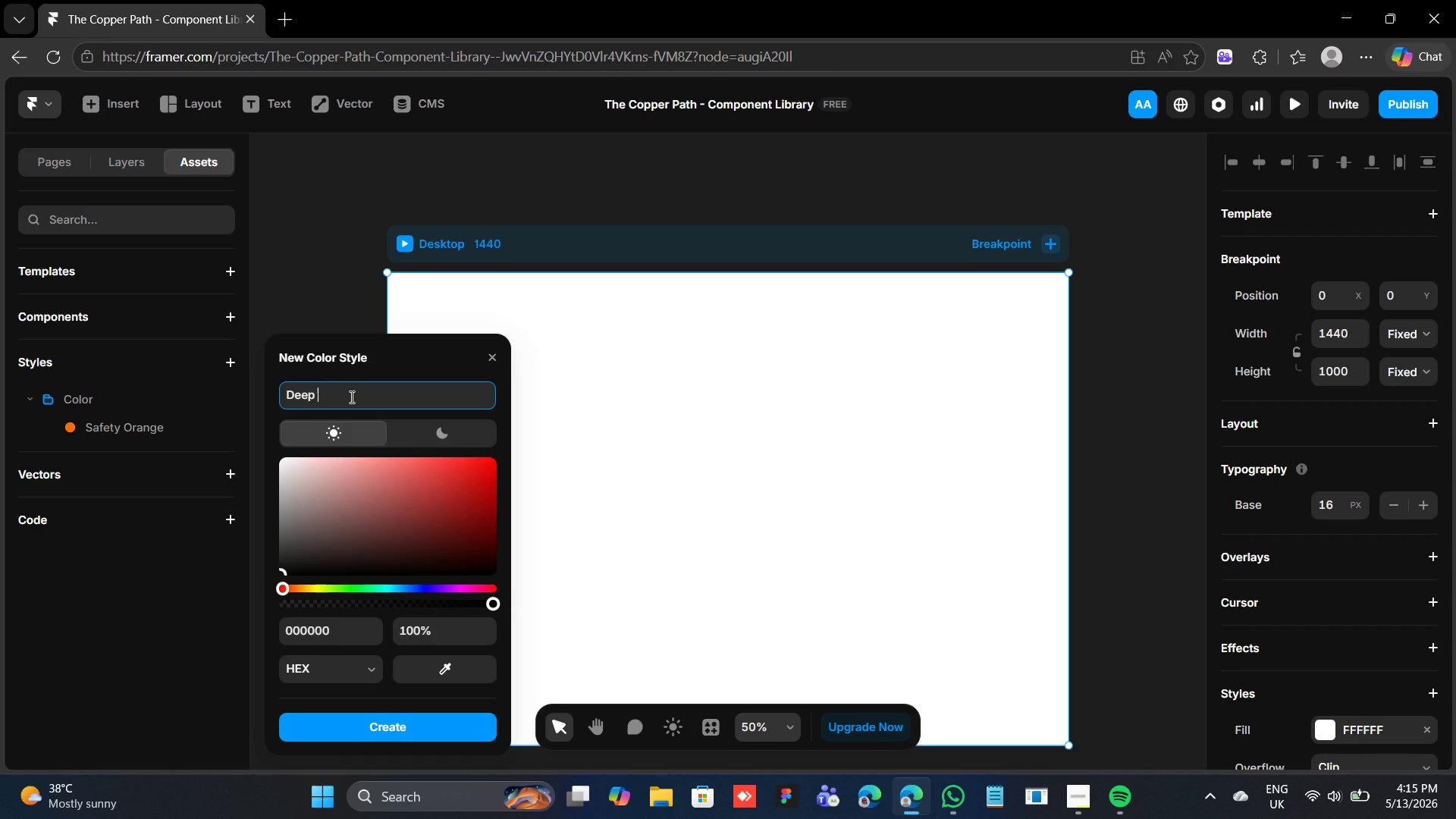 
type(a)
key(Backspace)
type(AMBER)
key(Backspace)
key(Backspace)
key(Backspace)
key(Backspace)
type(mber)
 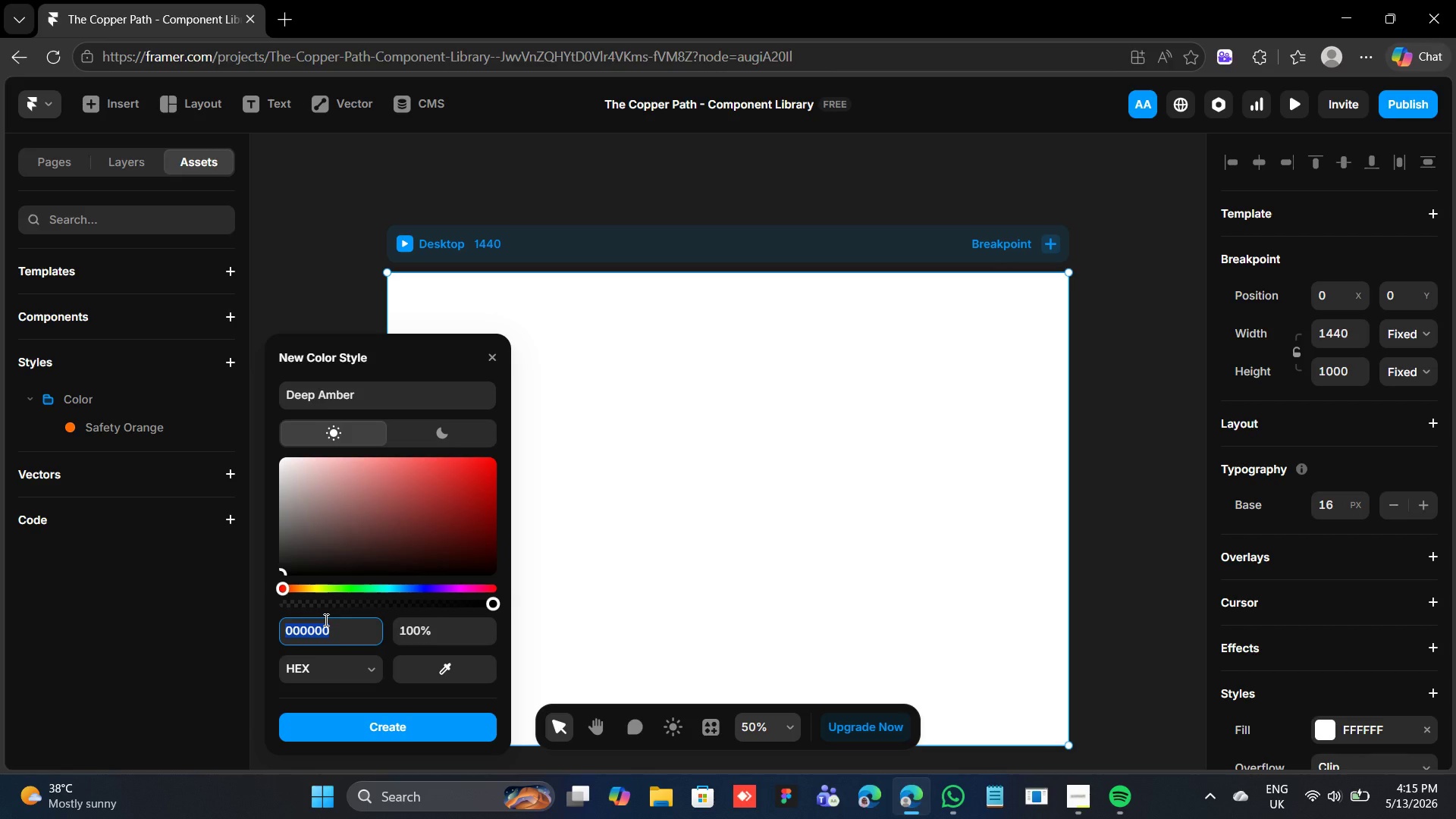 
wait(5.69)
 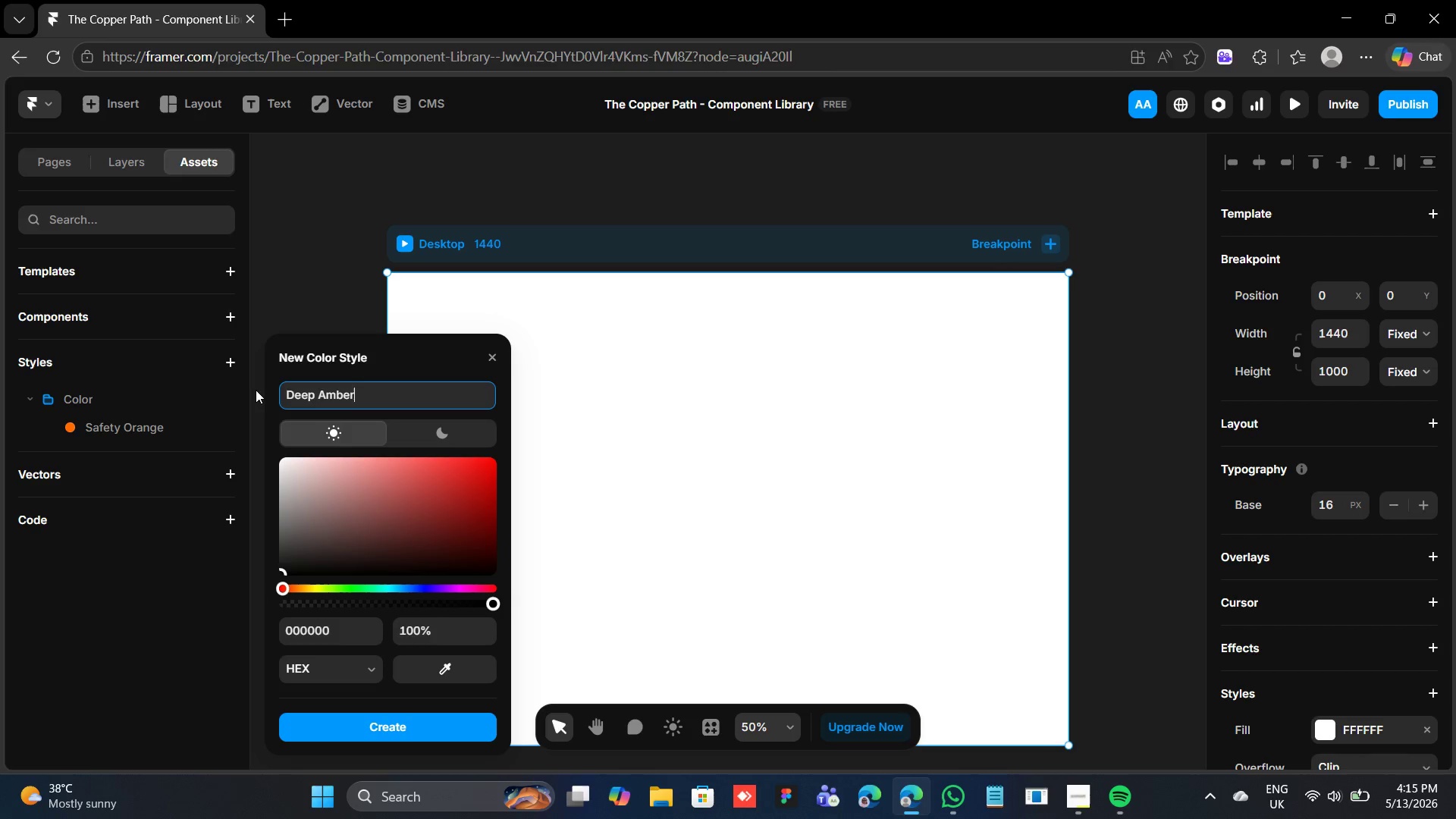 
type(cc5500)
 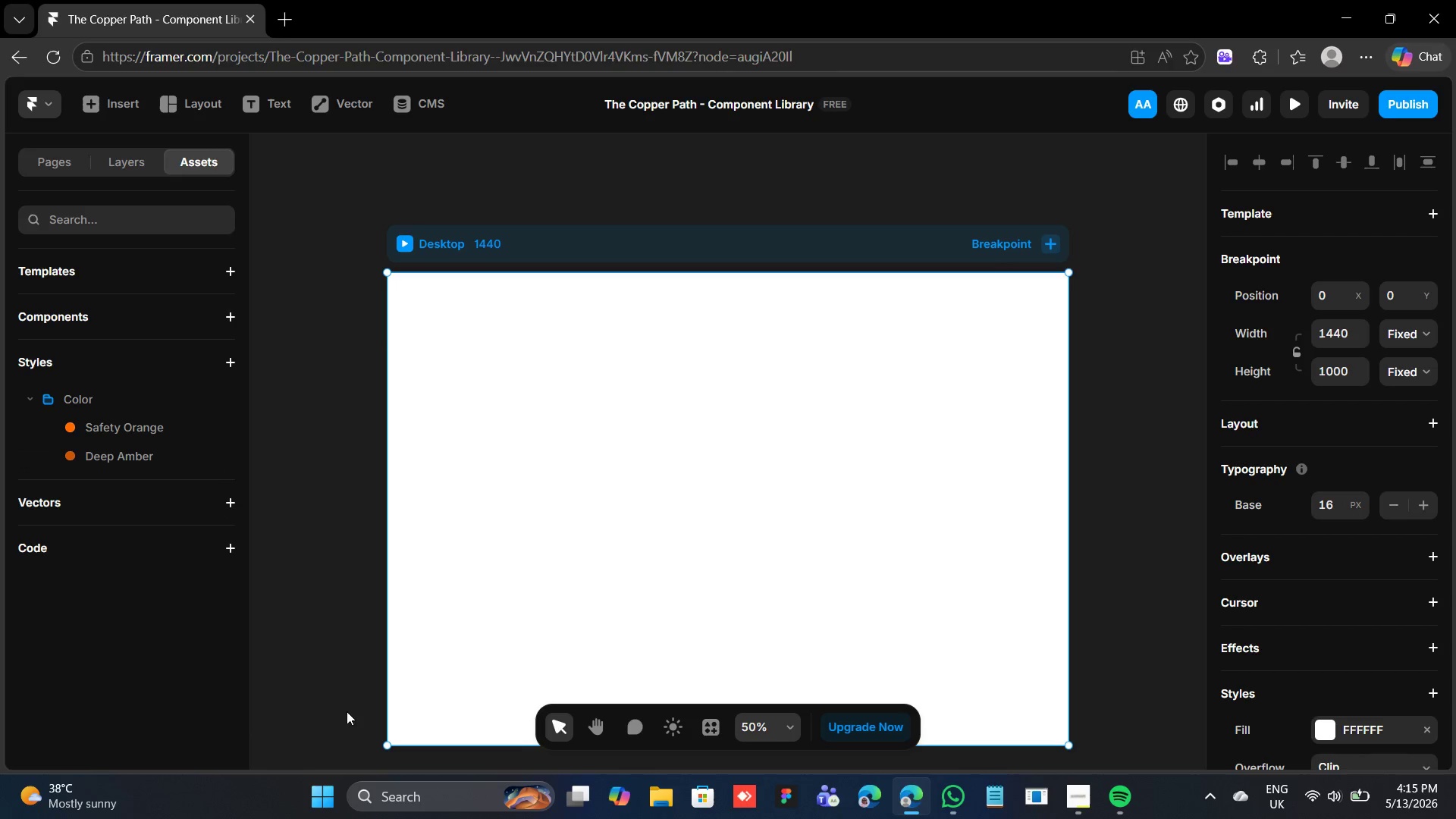 
left_click([215, 389])
 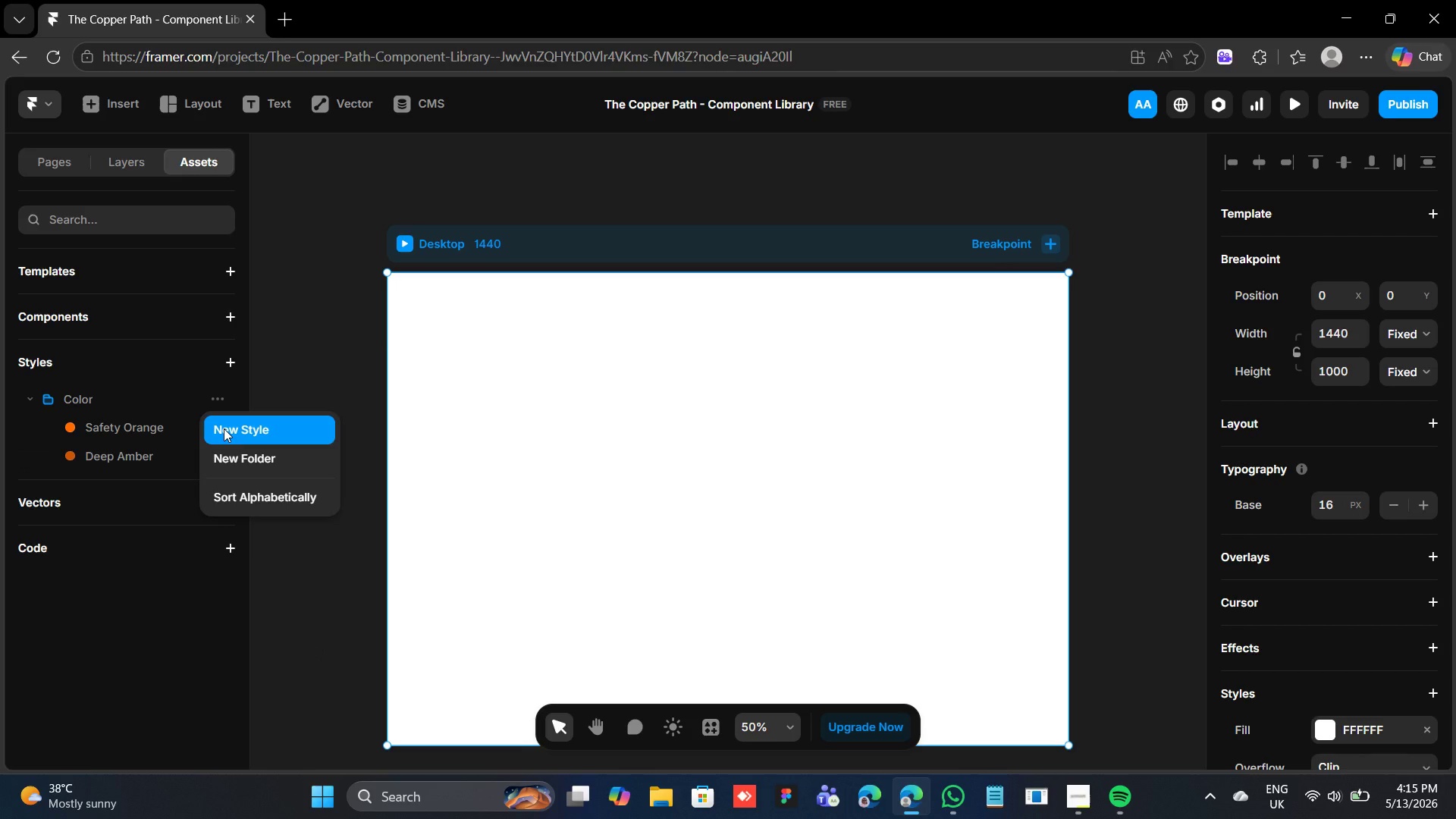 
left_click([224, 428])
 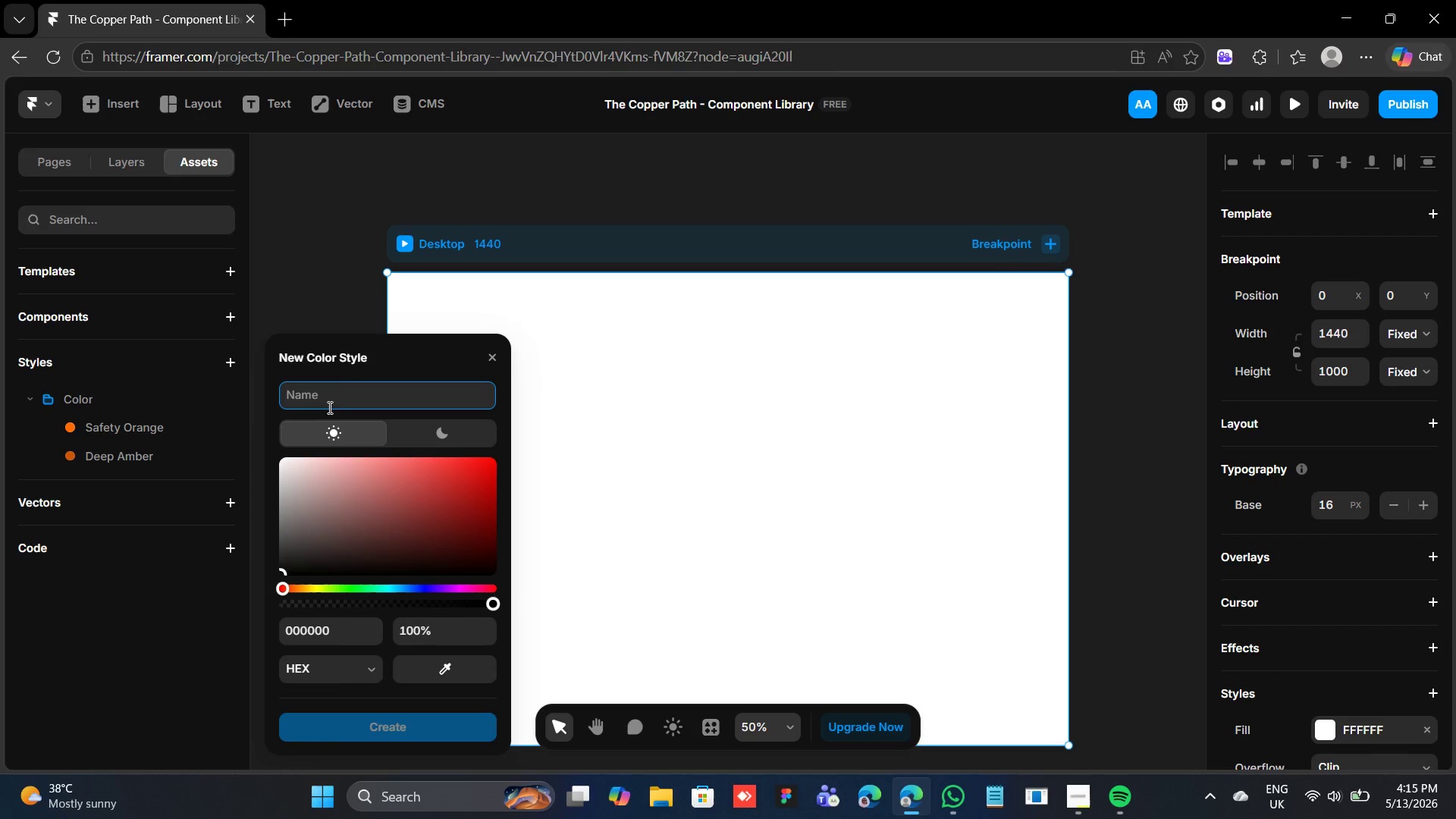 
type(Zinc Grey)
 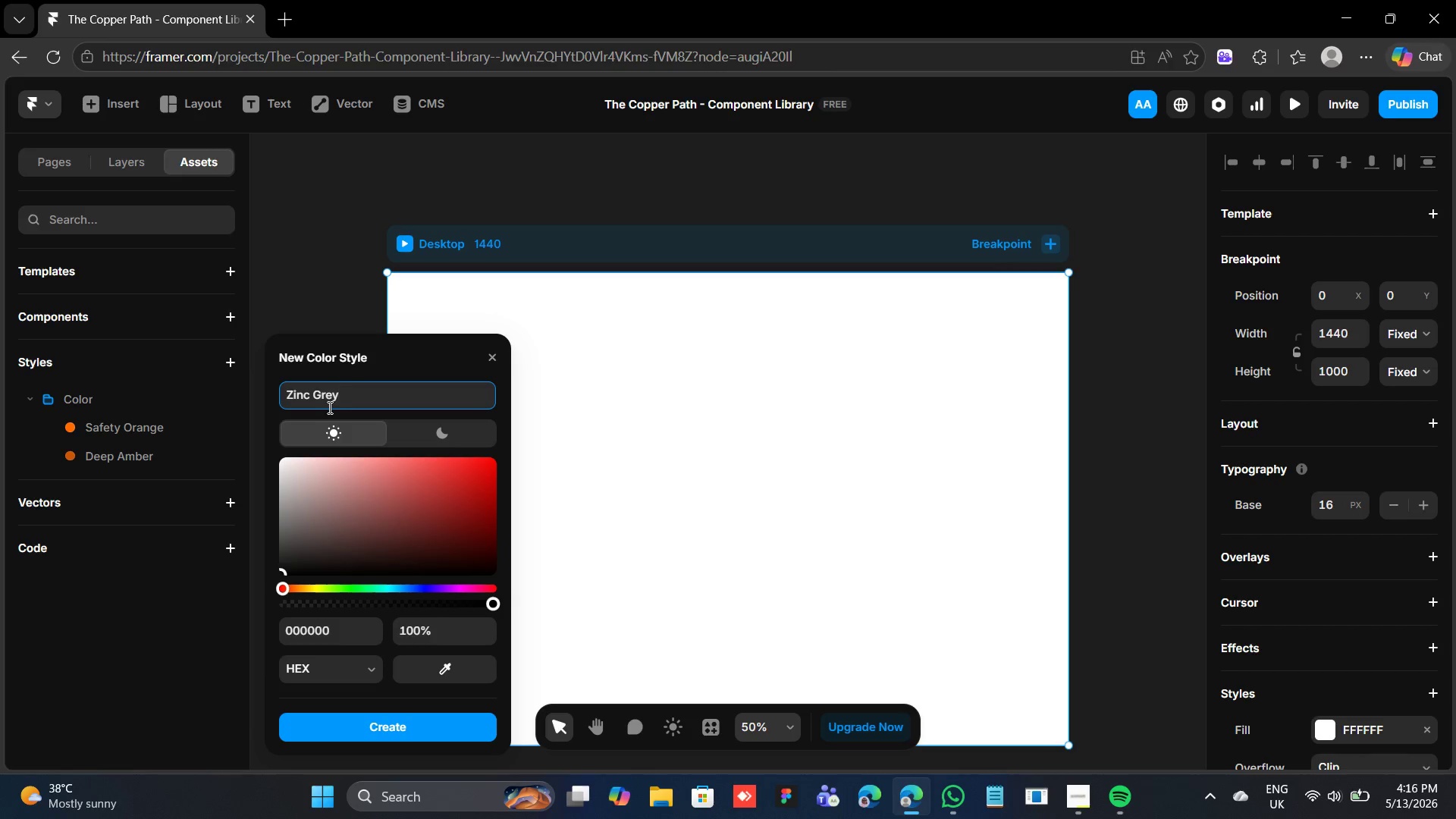 
left_click([330, 624])
 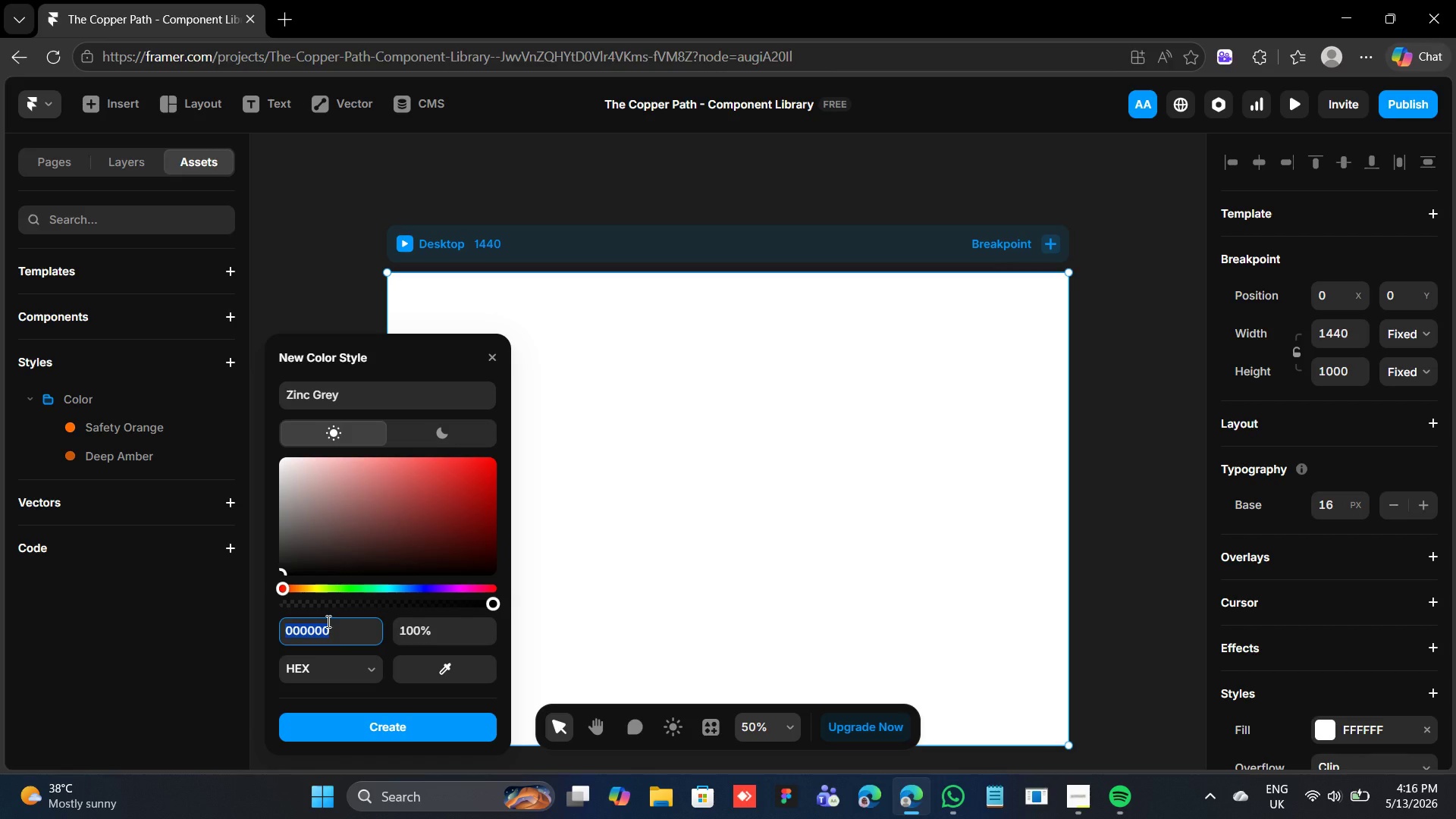 
type(3a)
 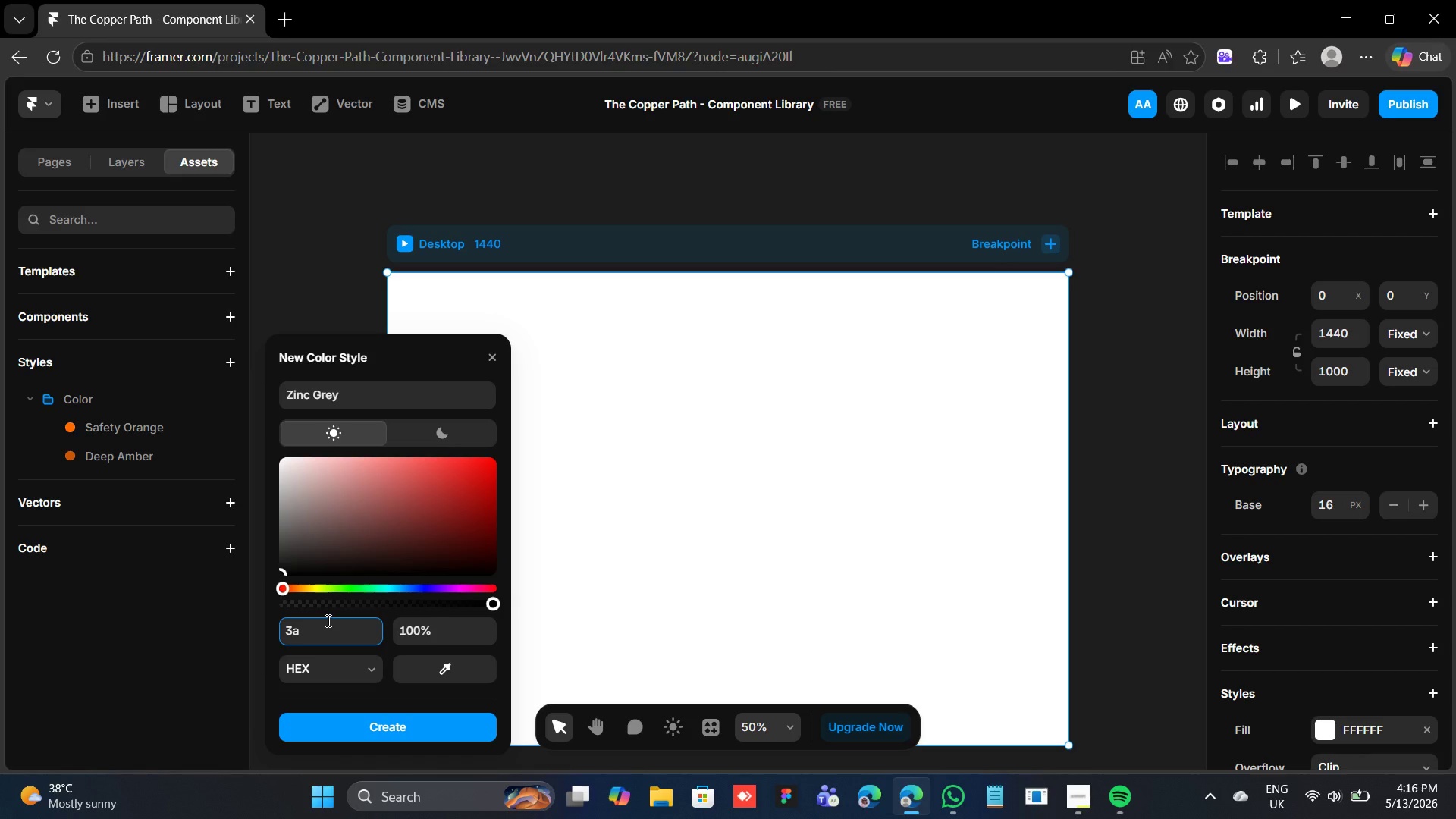 
left_click([341, 718])
 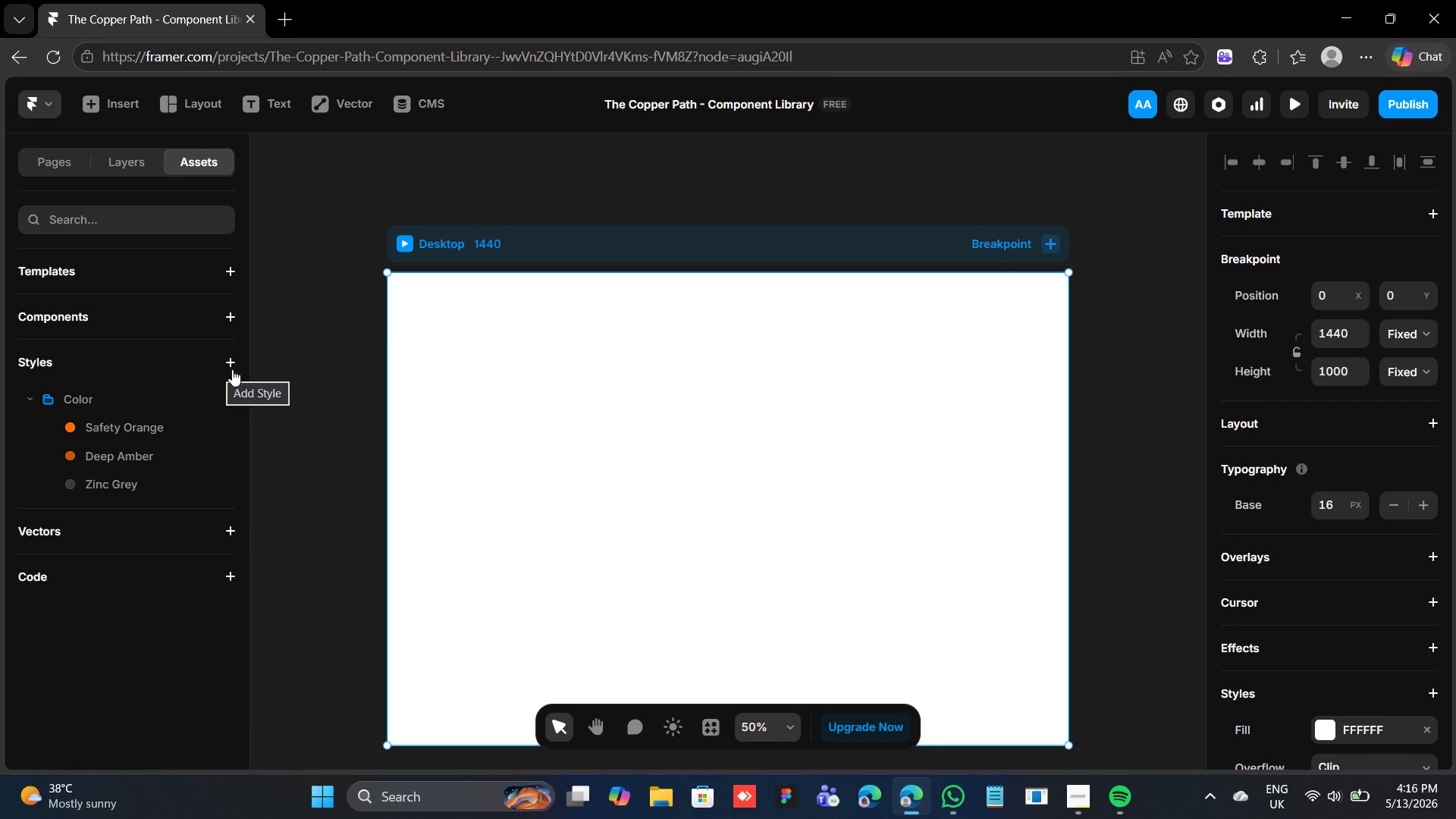 
left_click([231, 350])
 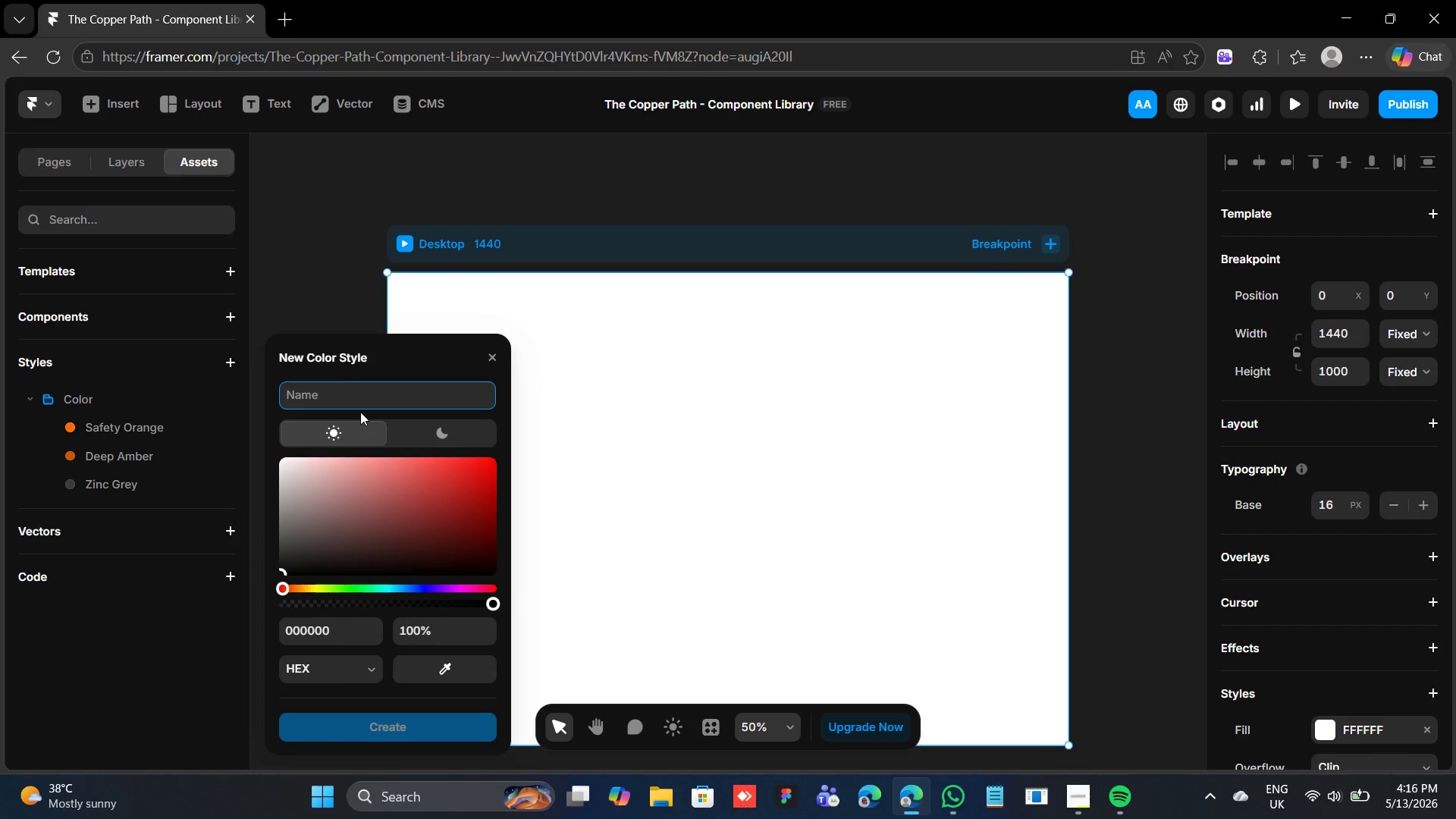 
wait(6.05)
 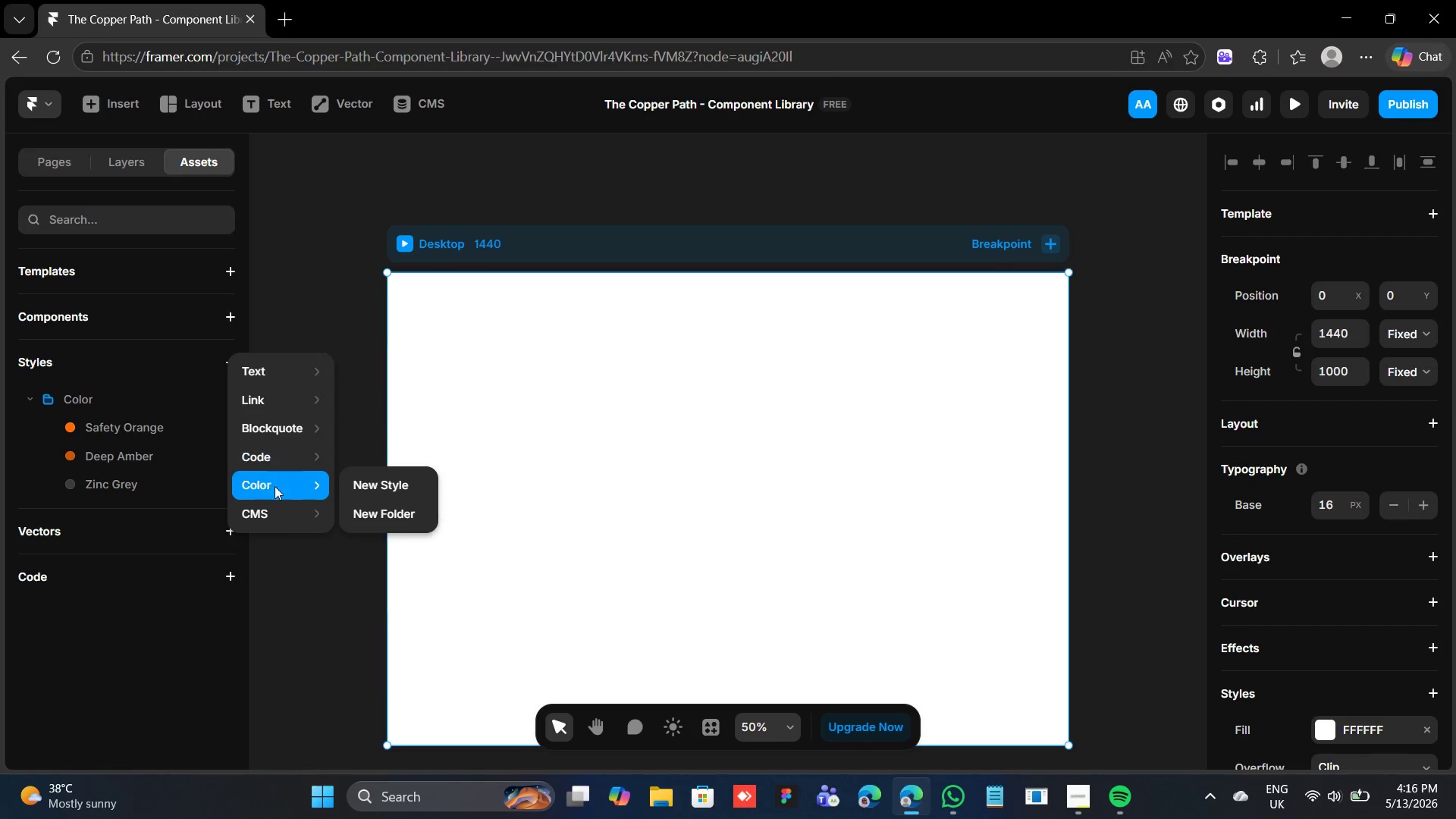 
type(SteelvGrey)
 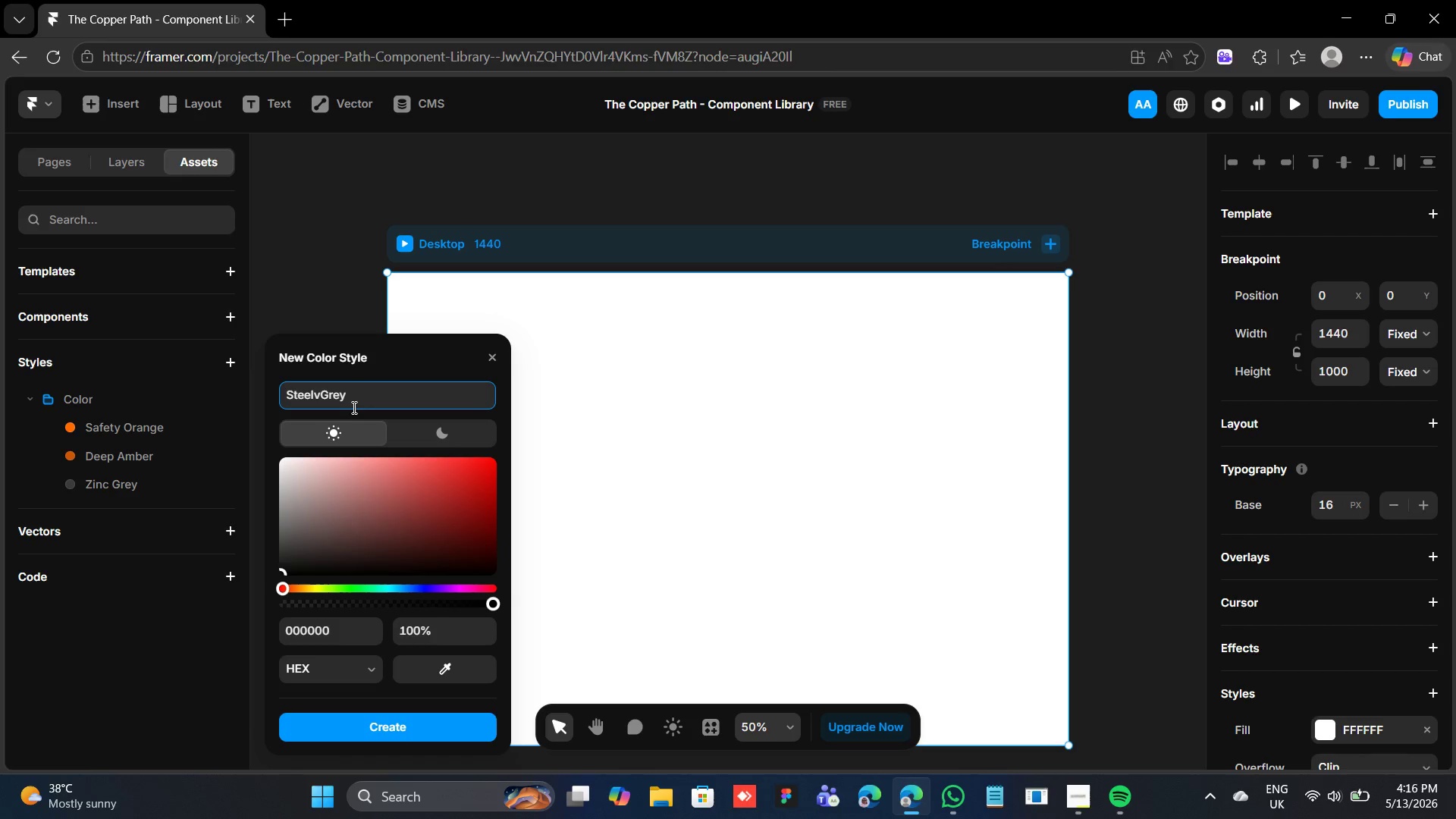 
key(ArrowLeft)
 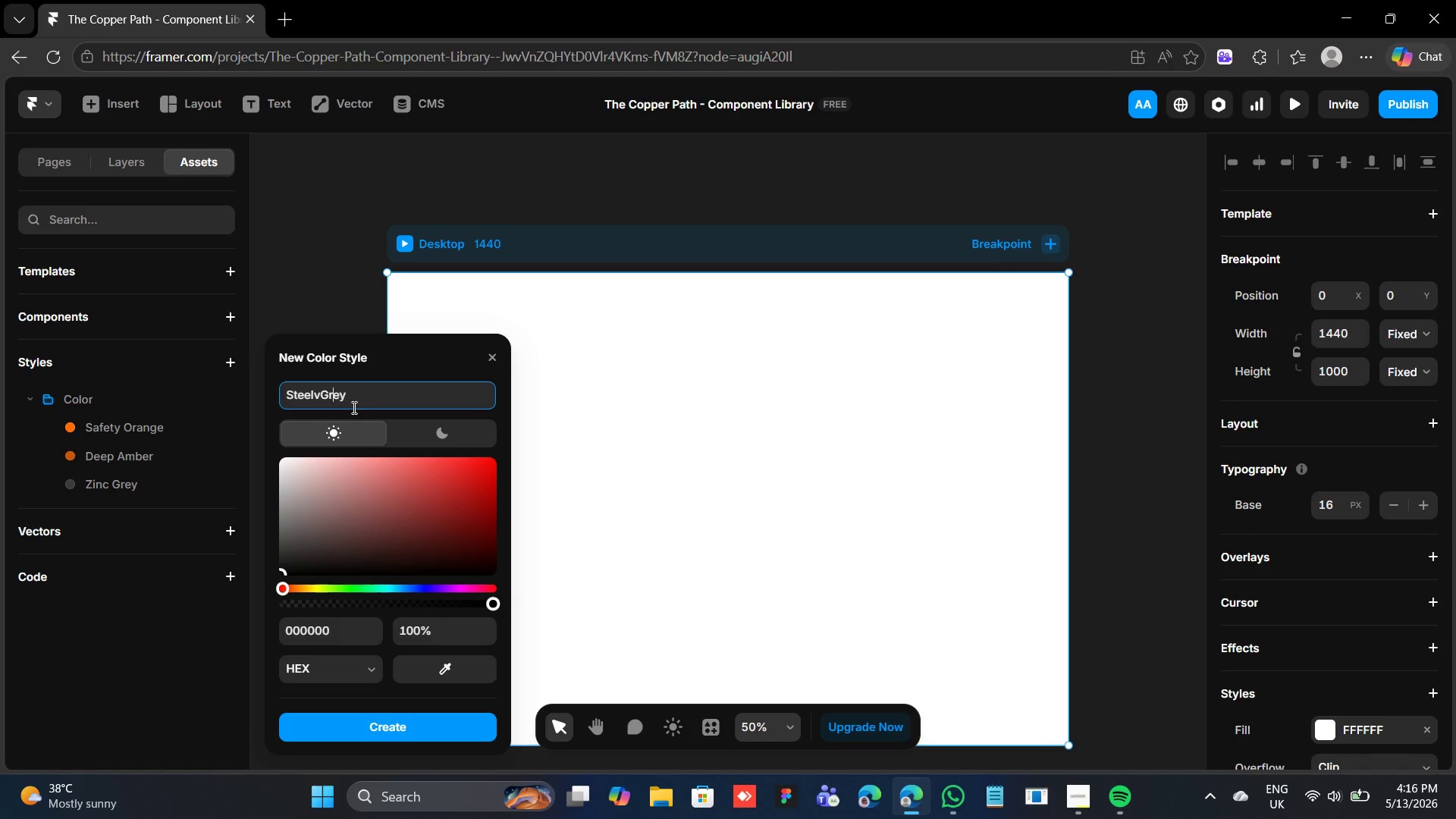 
key(ArrowLeft)
 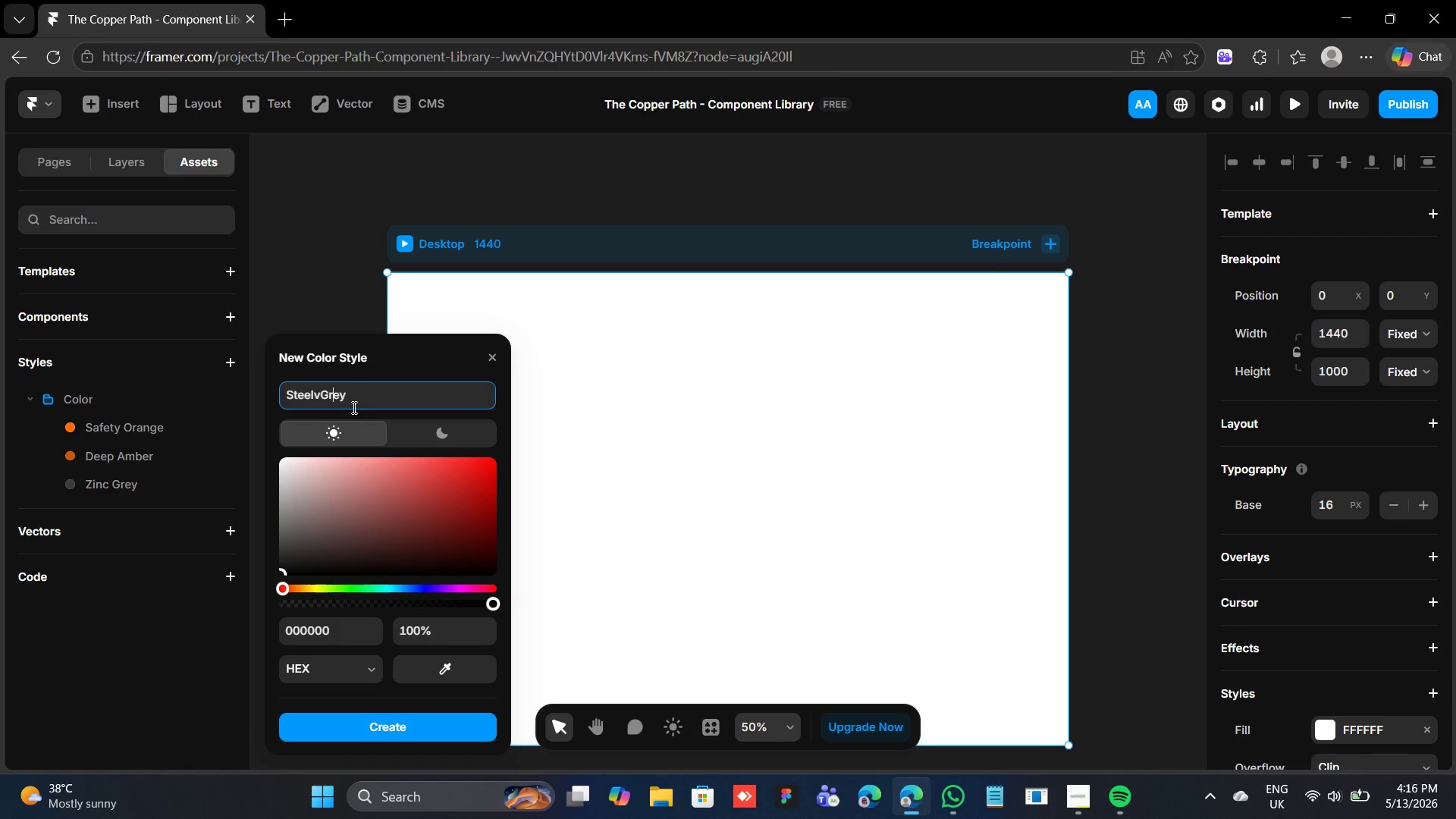 
key(ArrowLeft)
 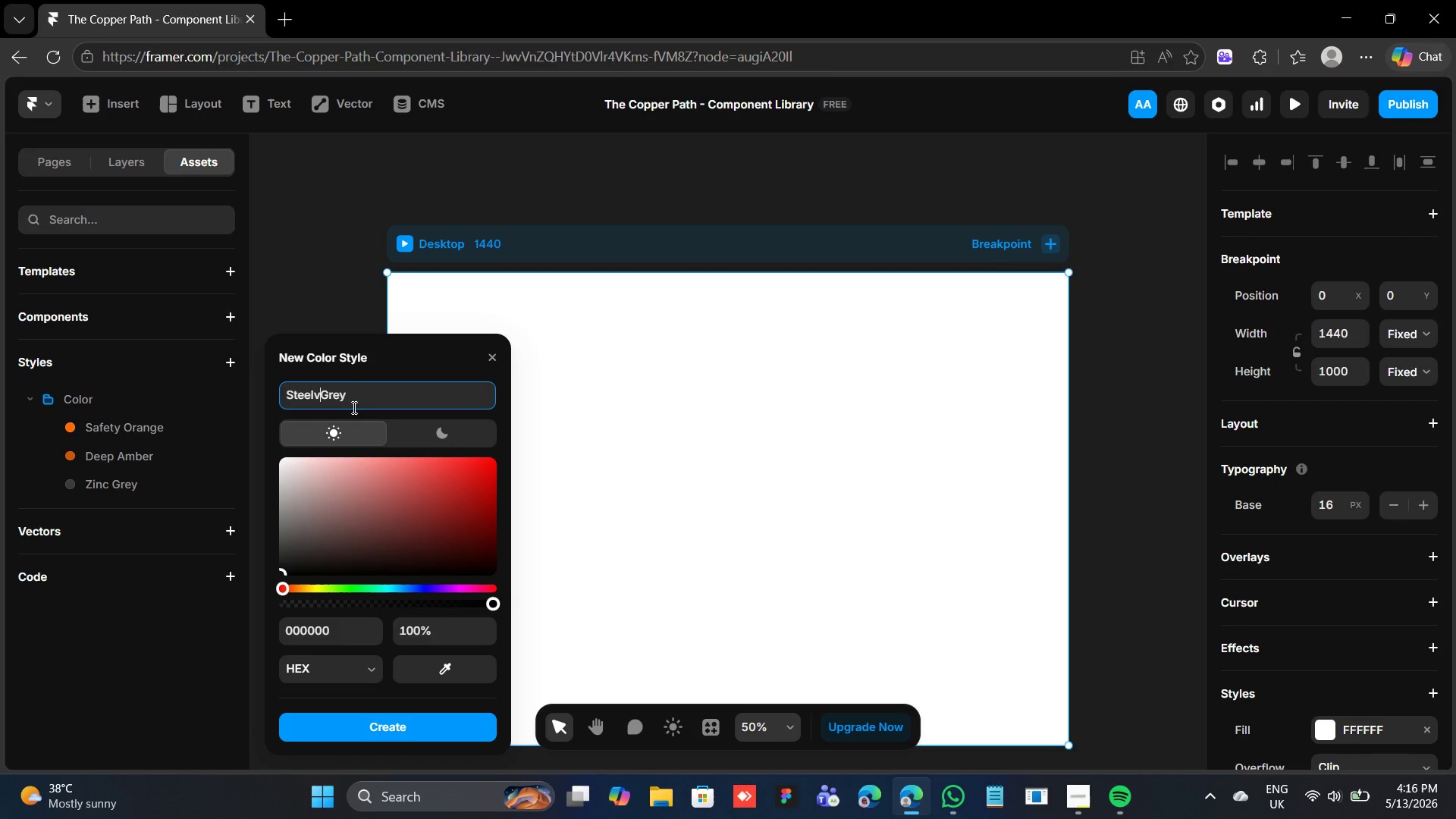 
key(ArrowLeft)
 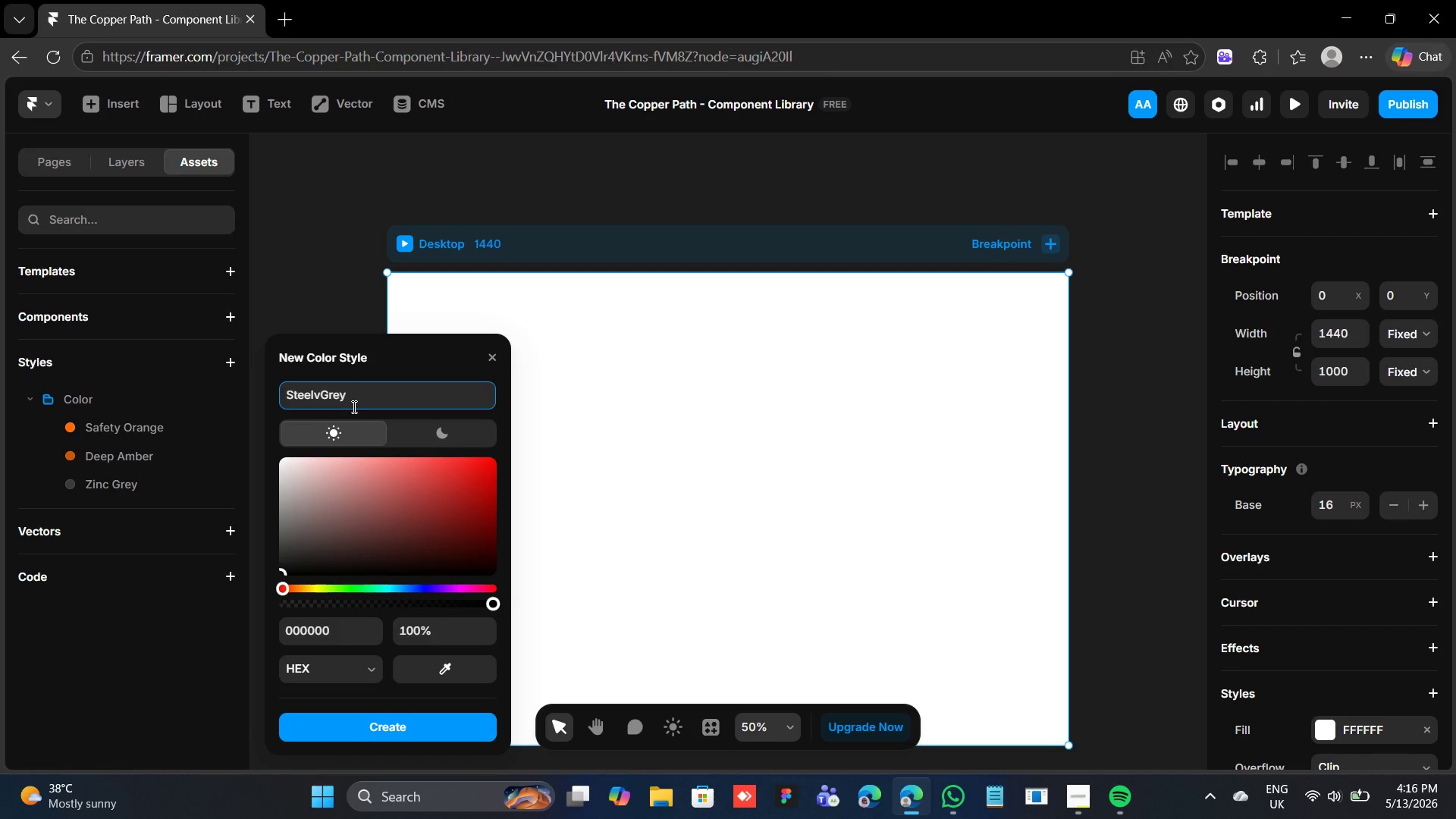 
key(Backspace)
 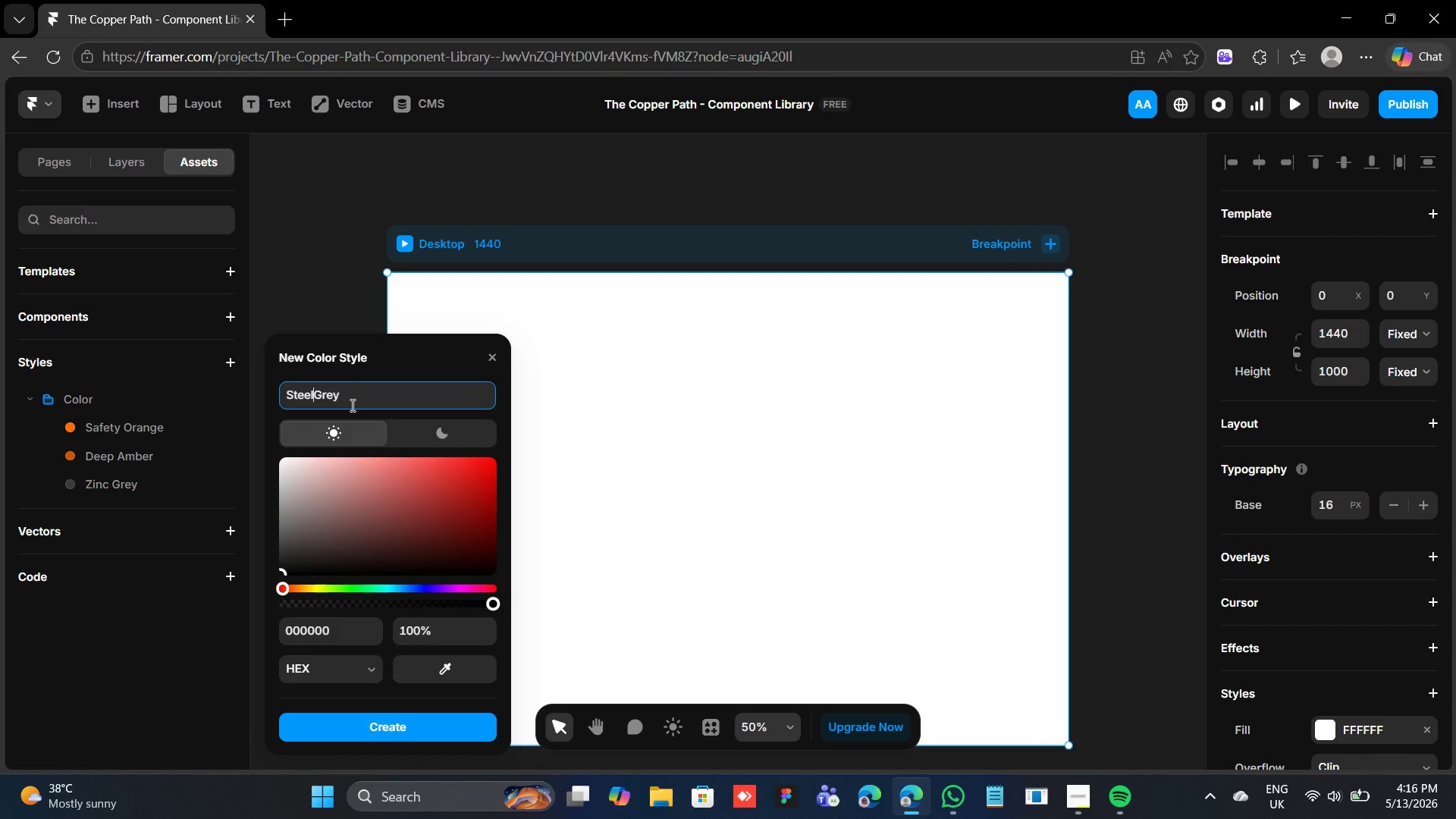 
key(Space)
 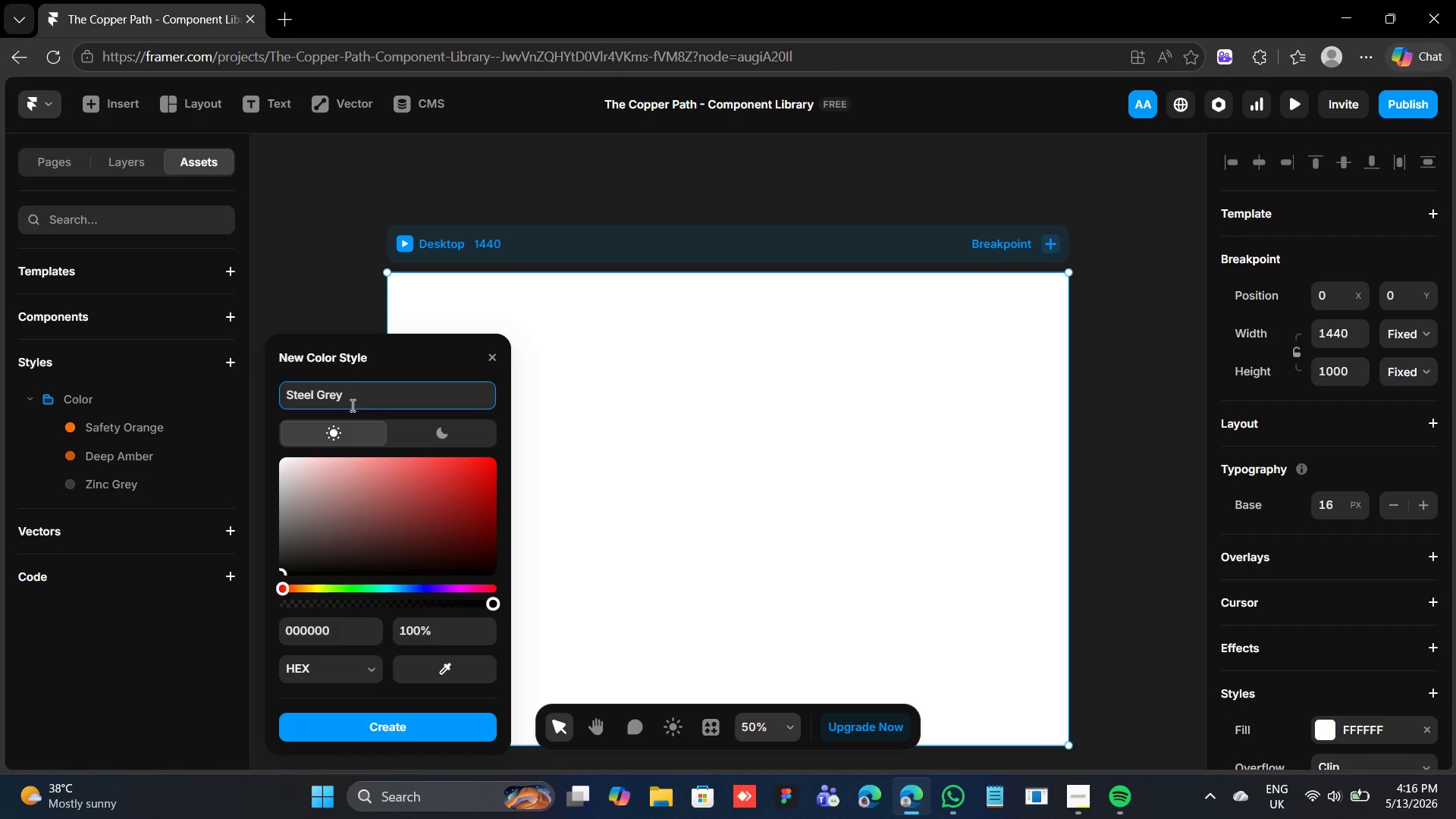 
left_click([334, 632])
 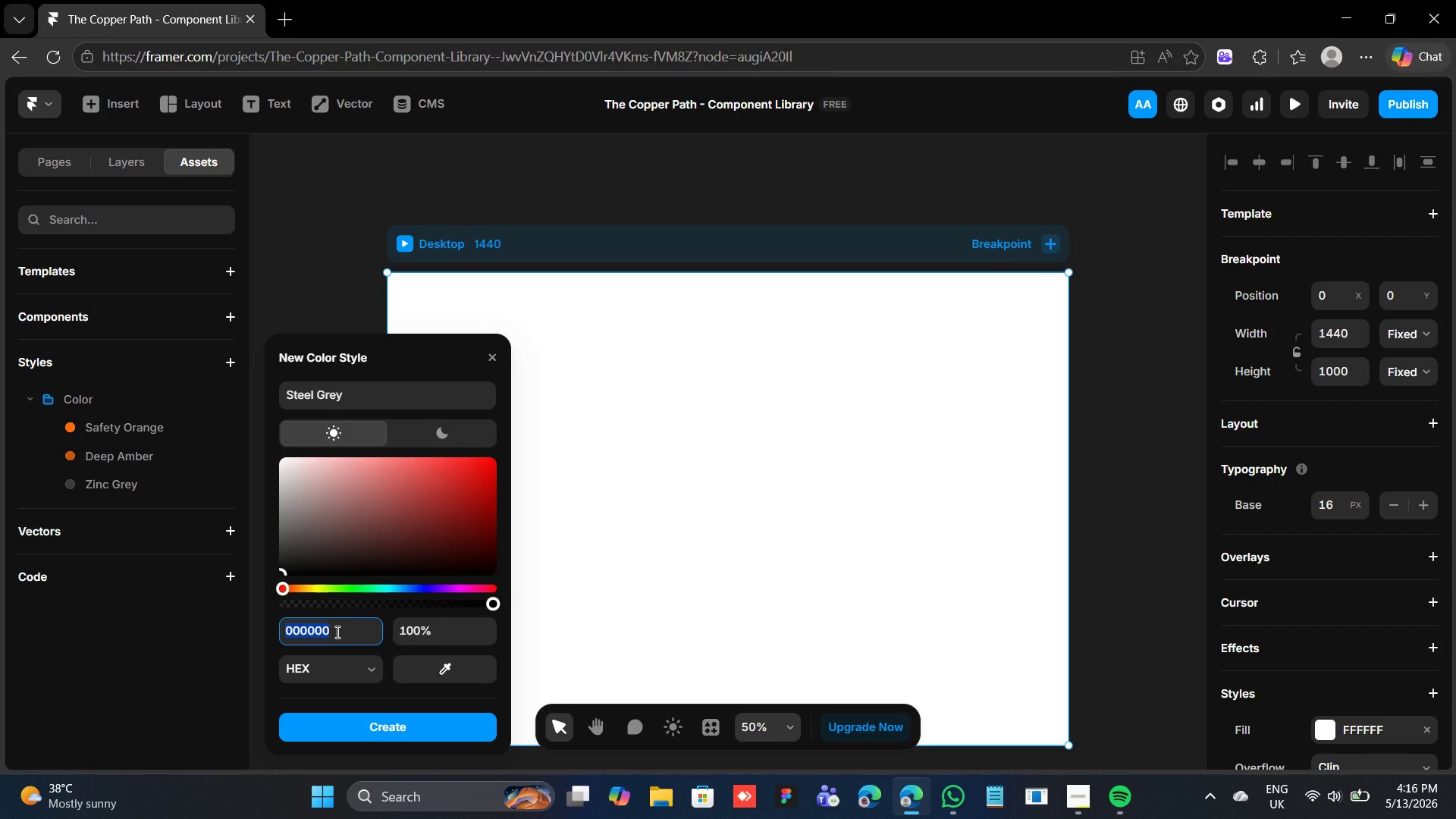 
wait(7.52)
 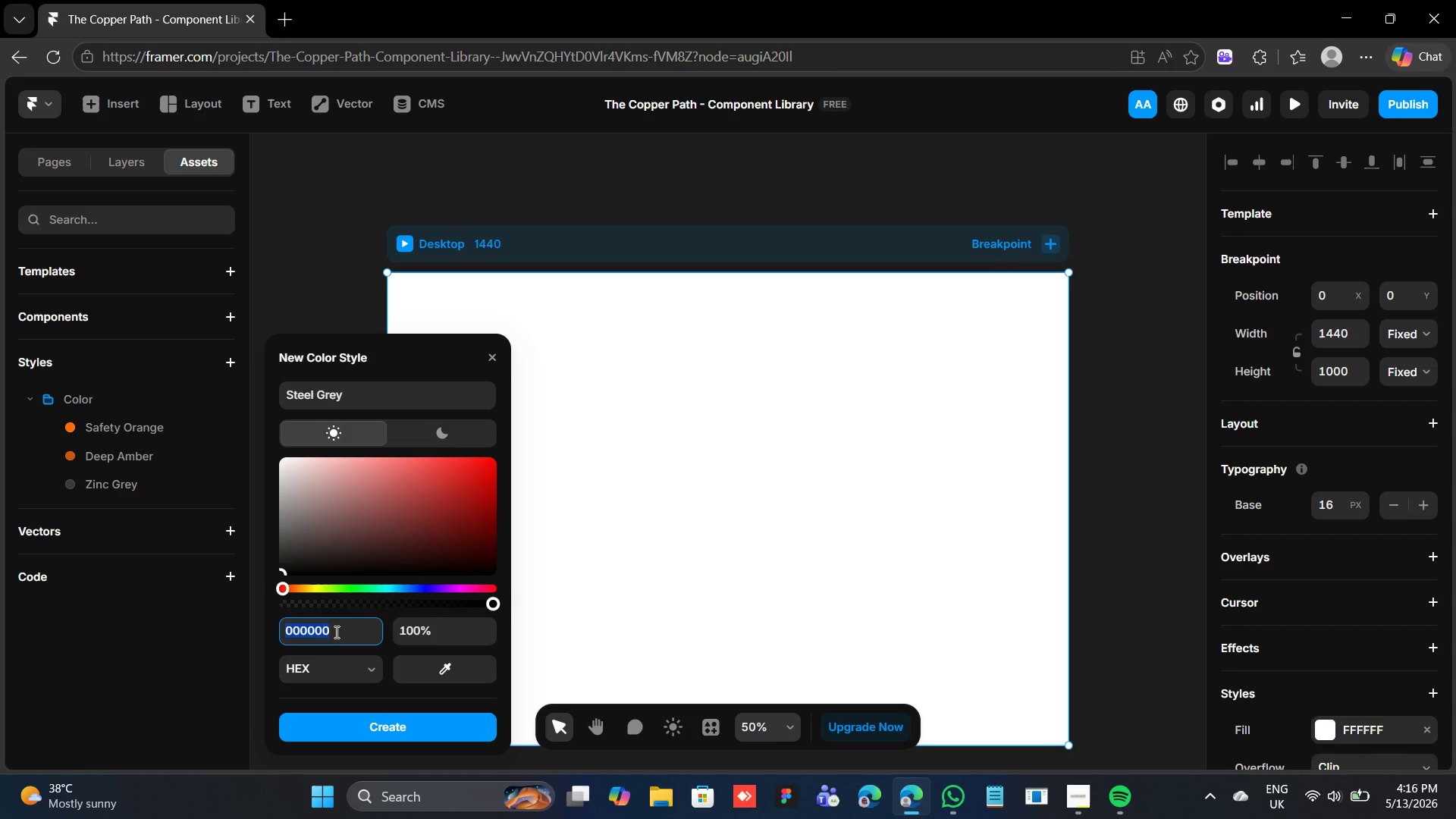 
type(1c)
 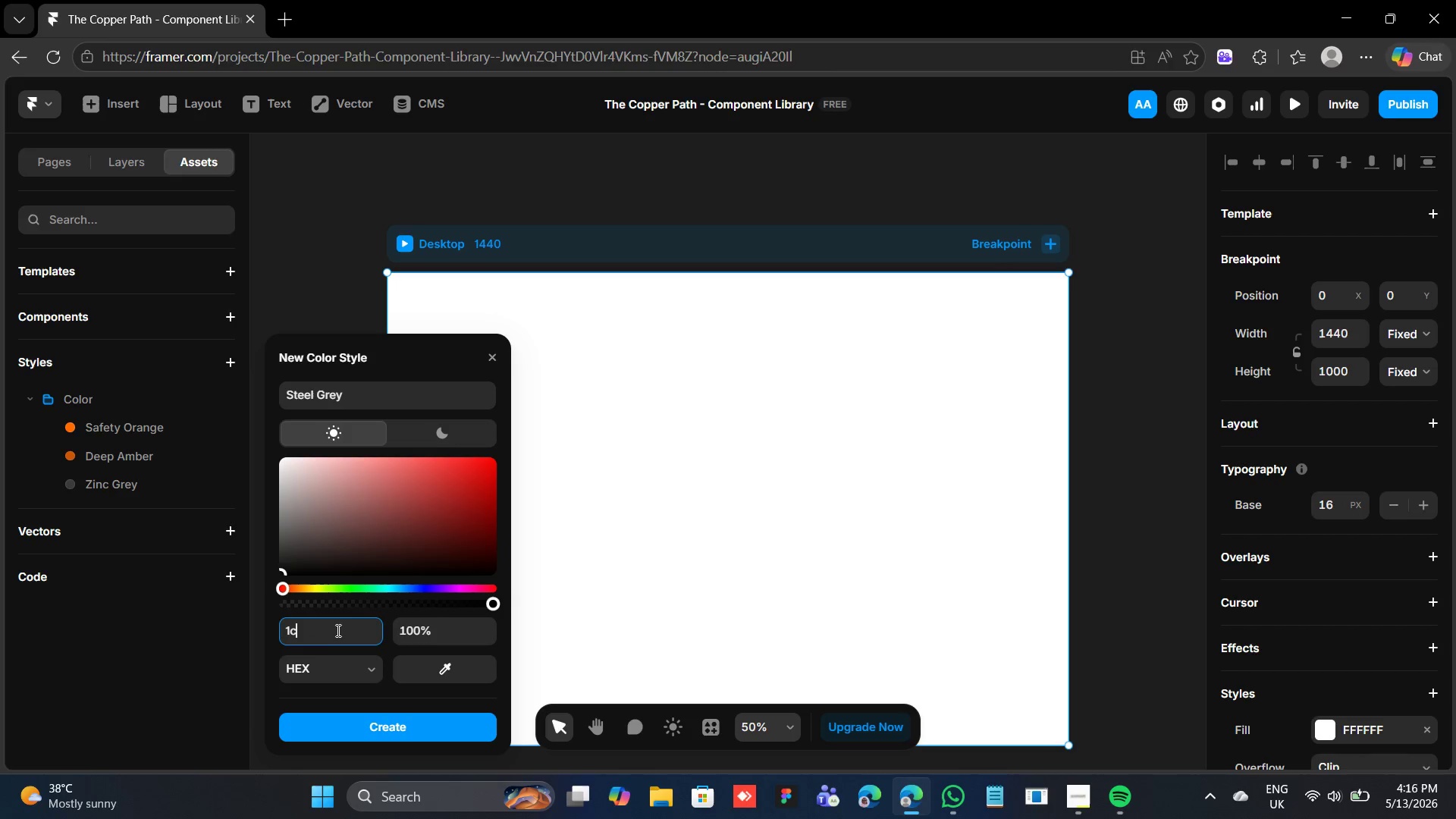 
key(Enter)
 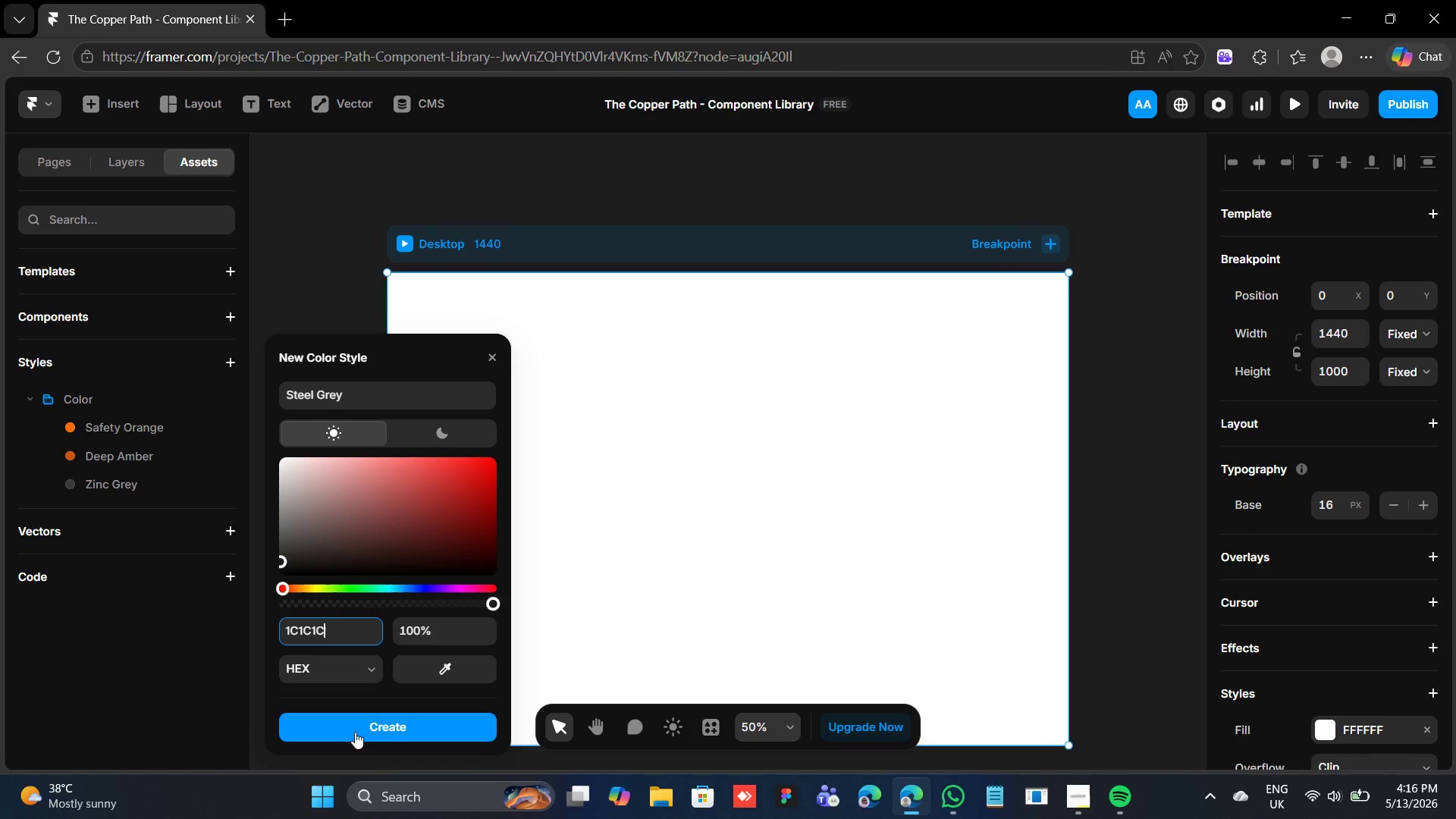 
left_click([362, 730])
 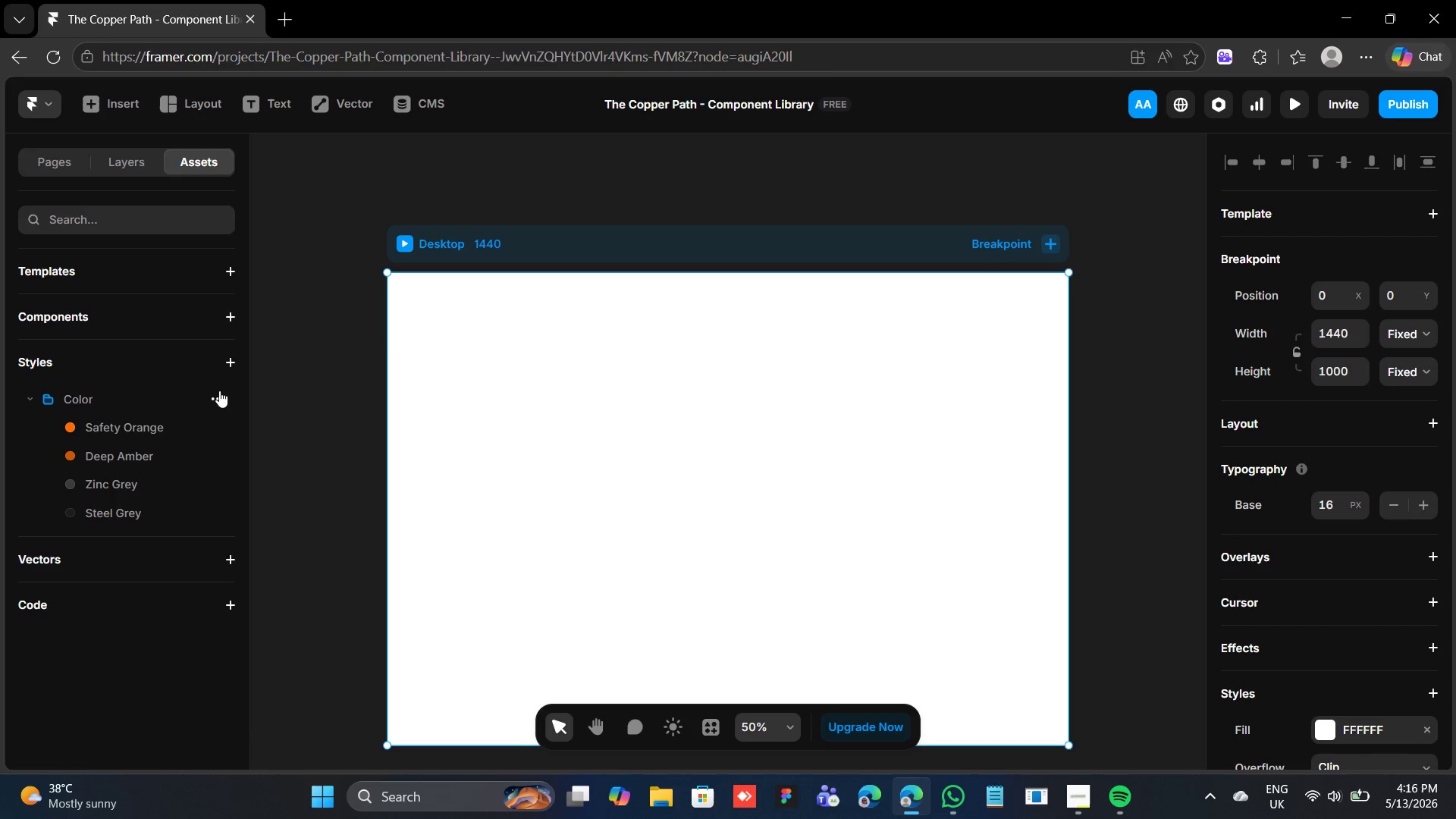 
left_click([220, 396])
 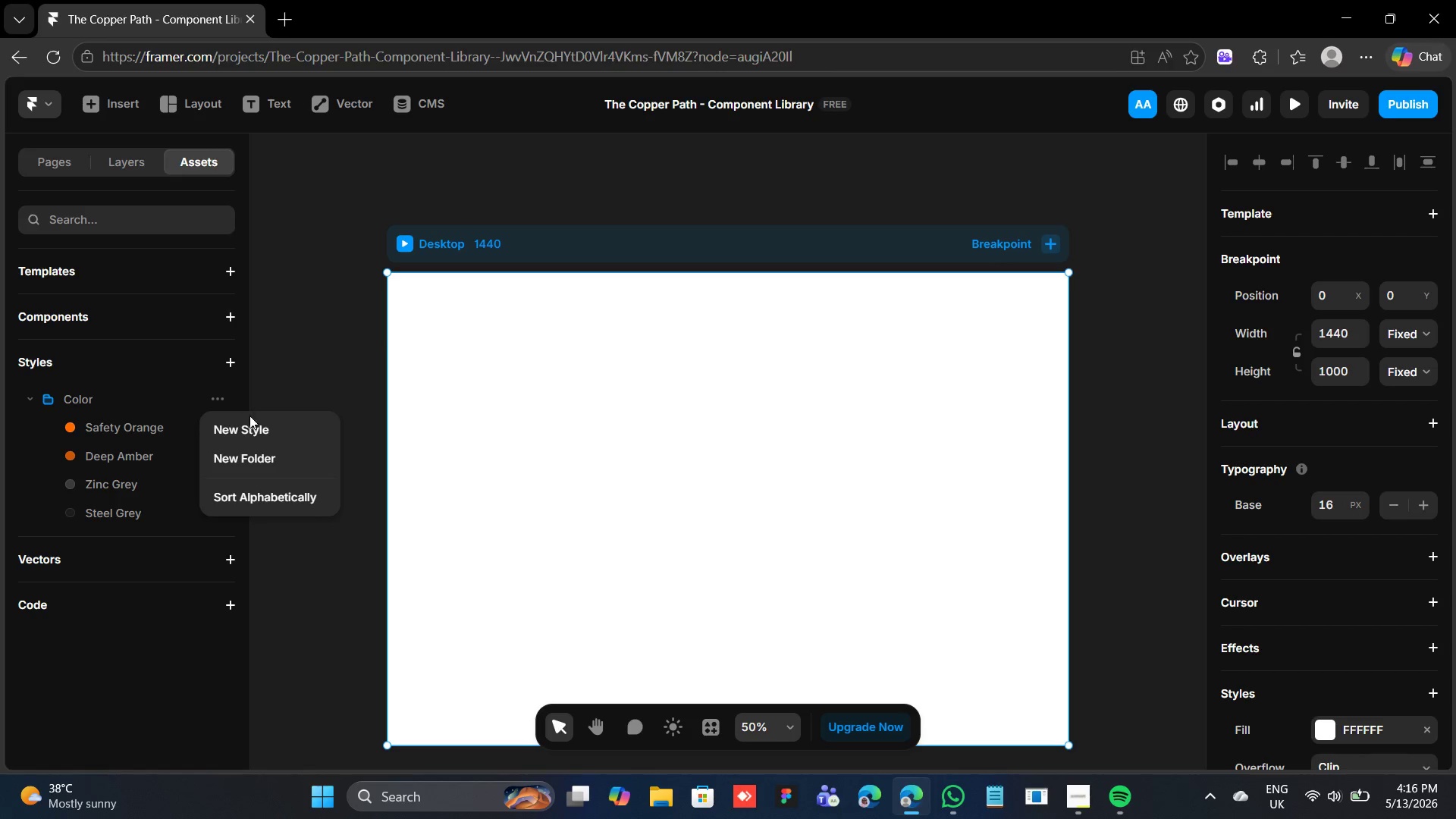 
left_click([253, 428])
 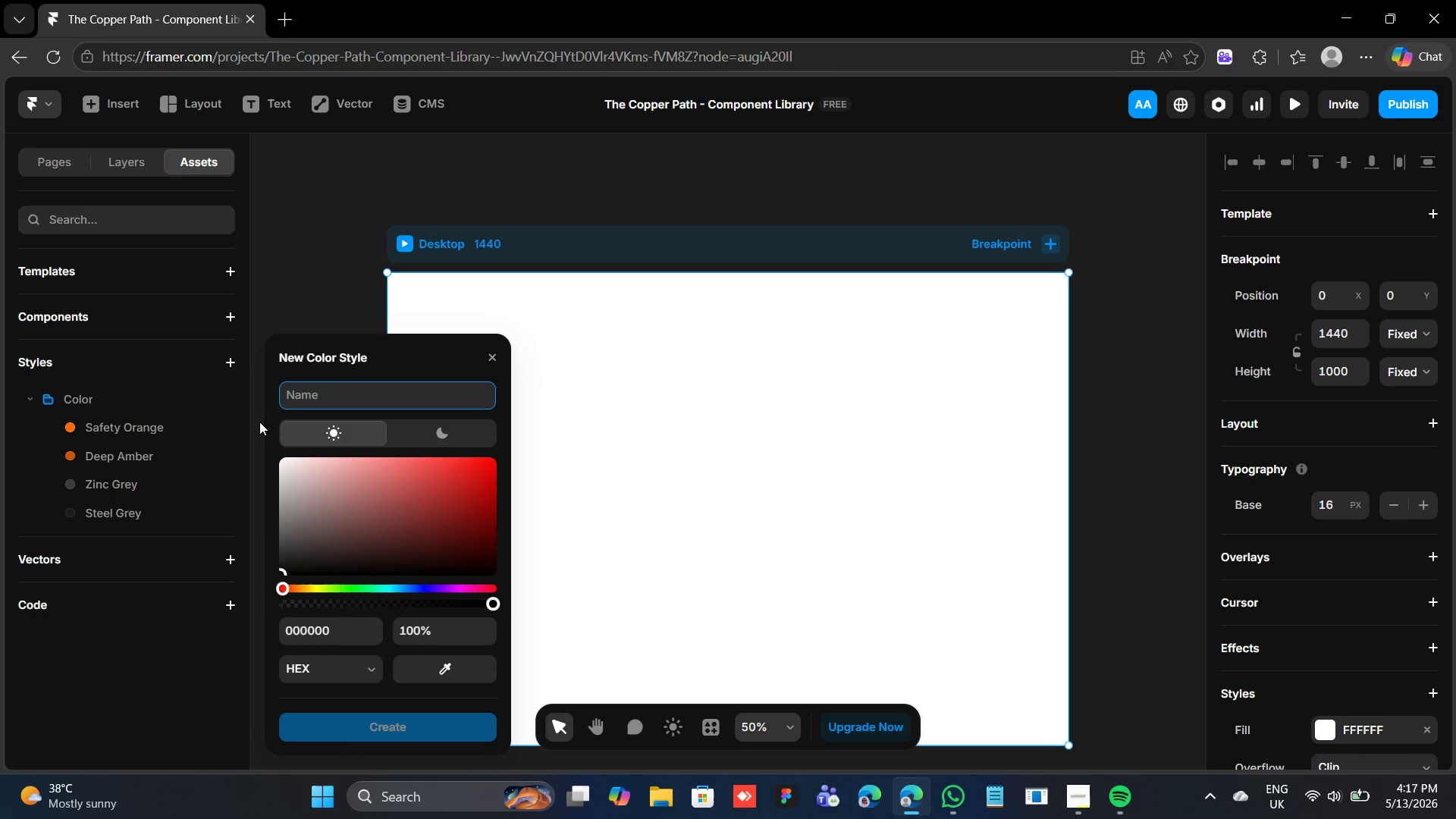 
type(Electrical Blue)
 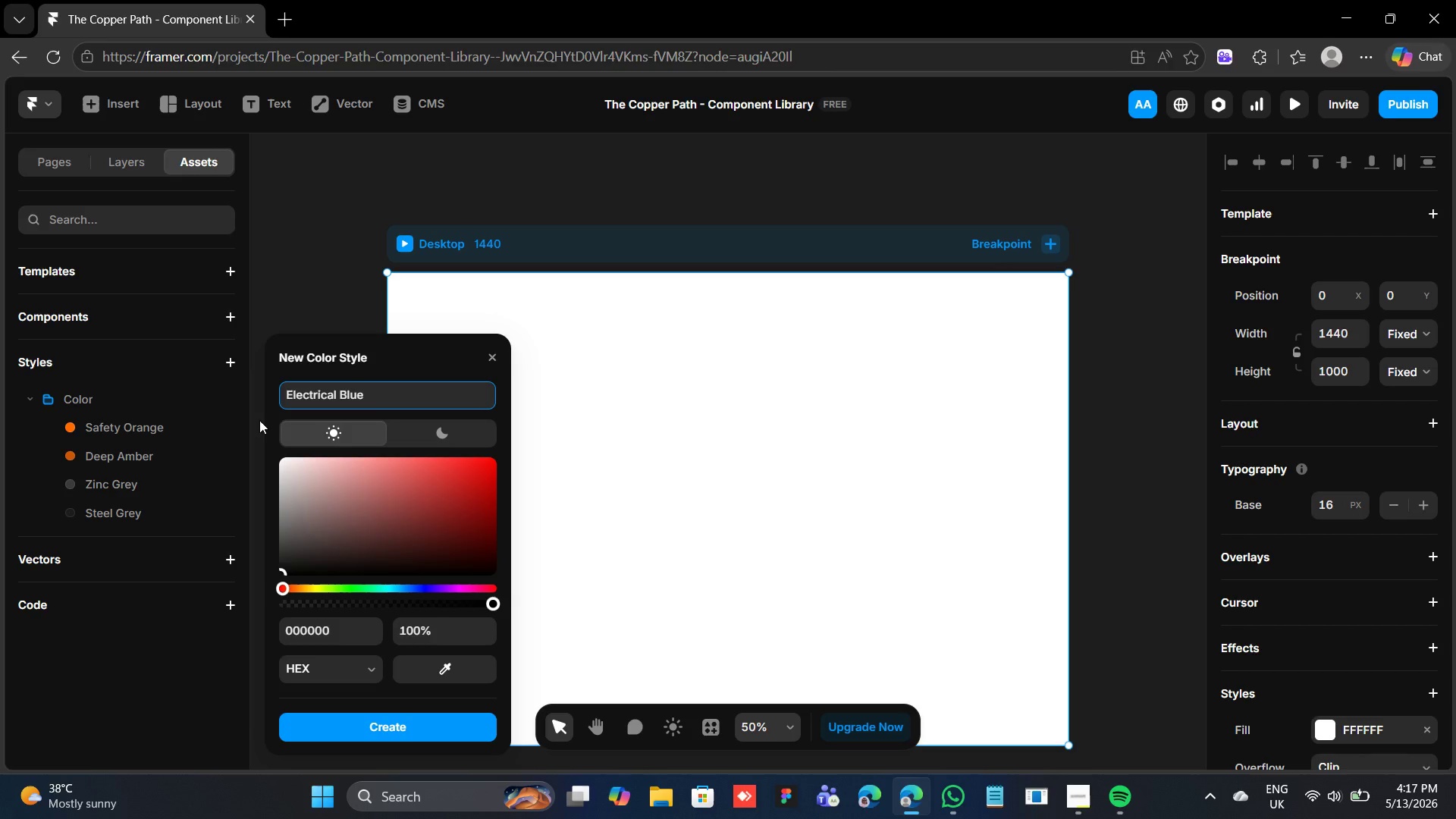 
wait(5.59)
 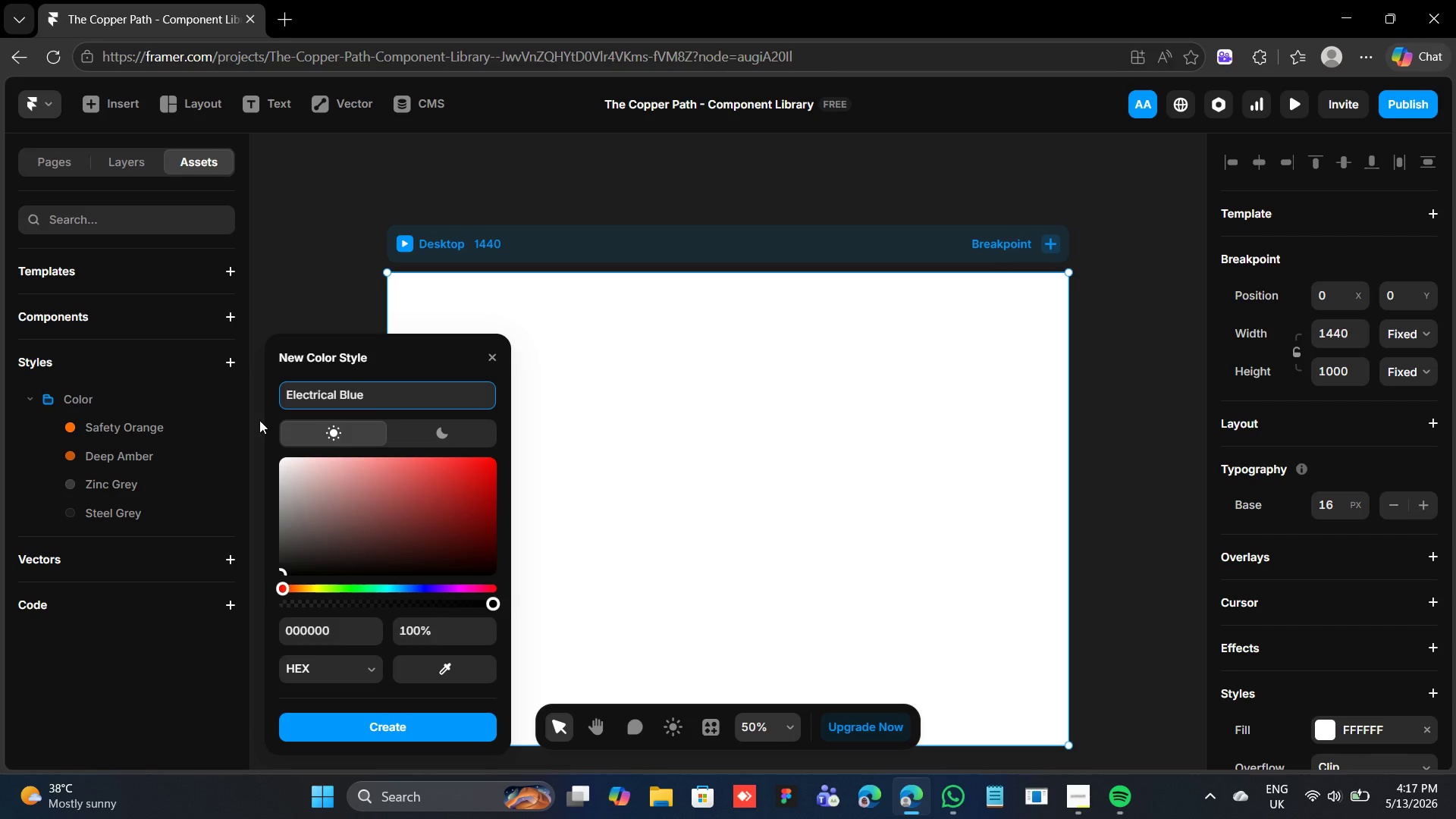 
type(0066ff)
 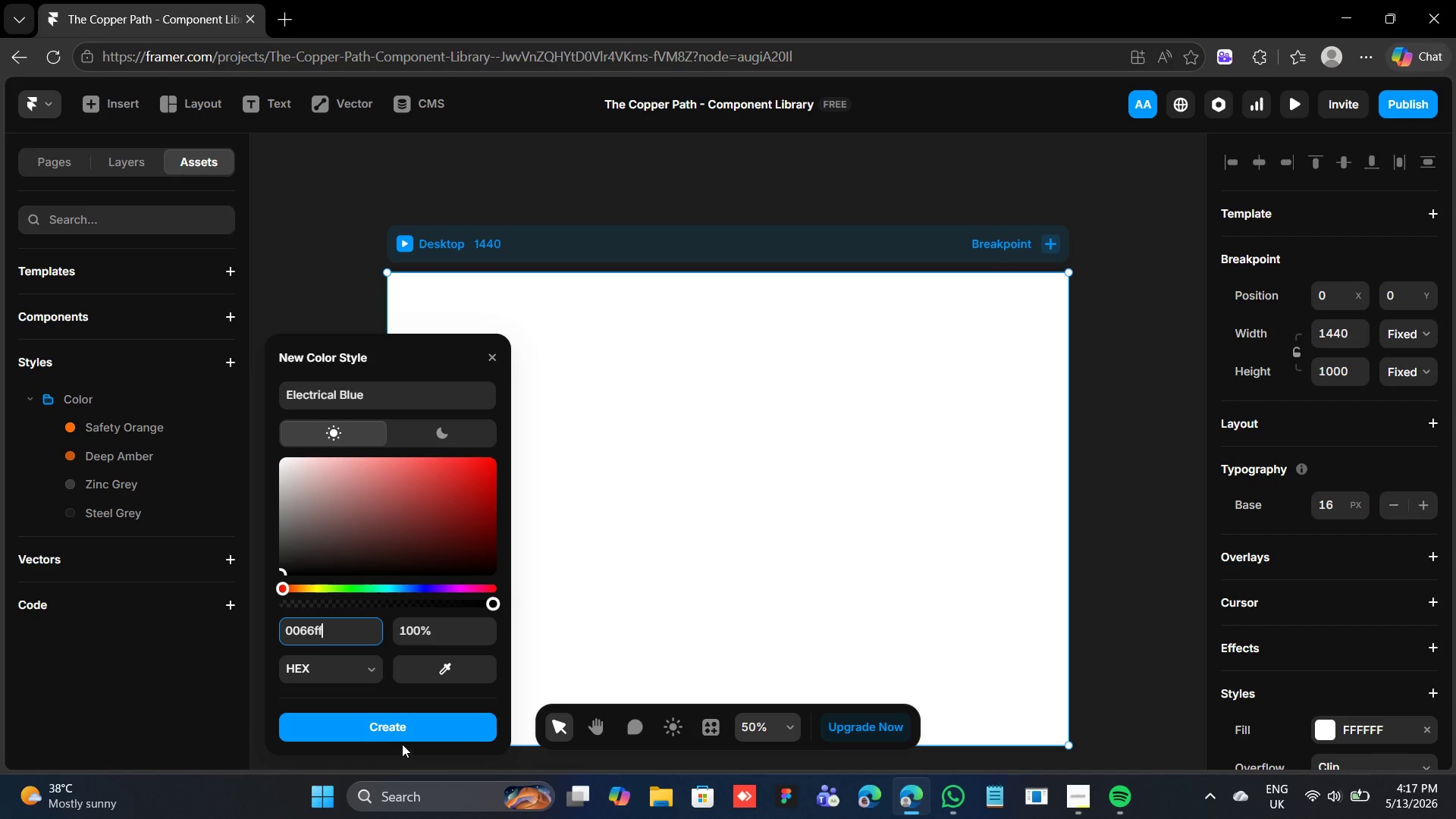 
left_click([402, 739])
 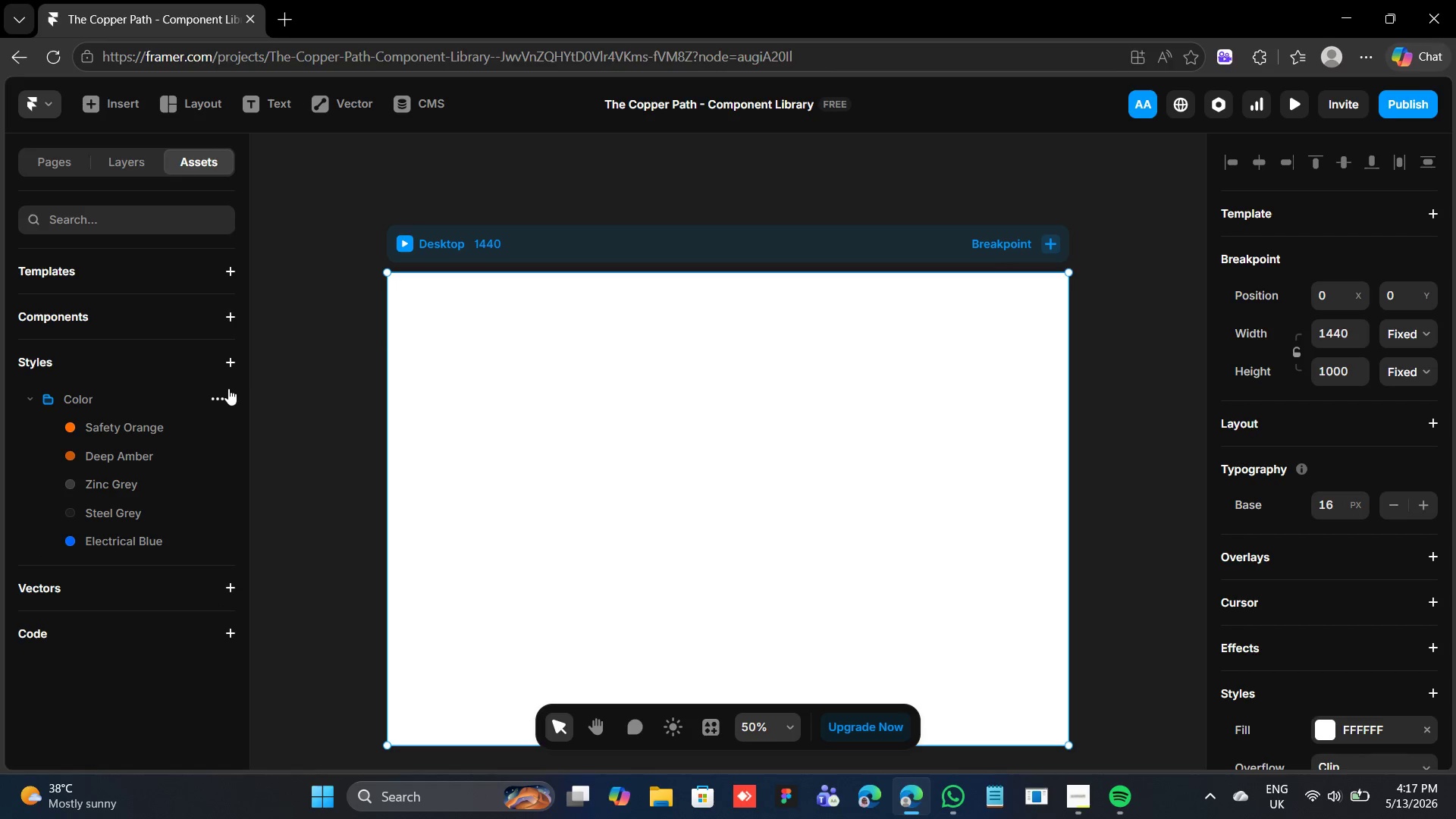 
left_click([220, 398])
 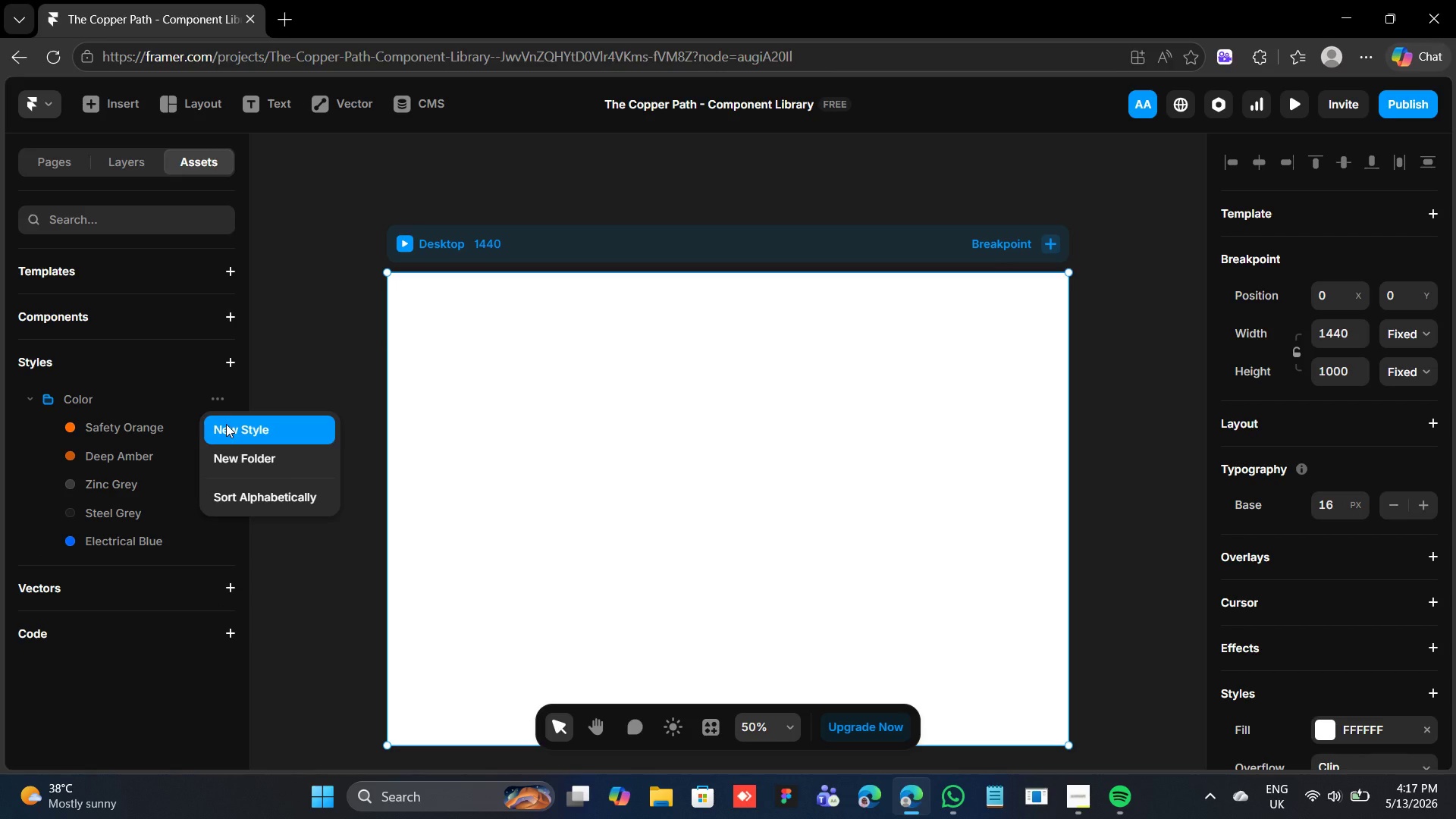 
left_click([226, 423])
 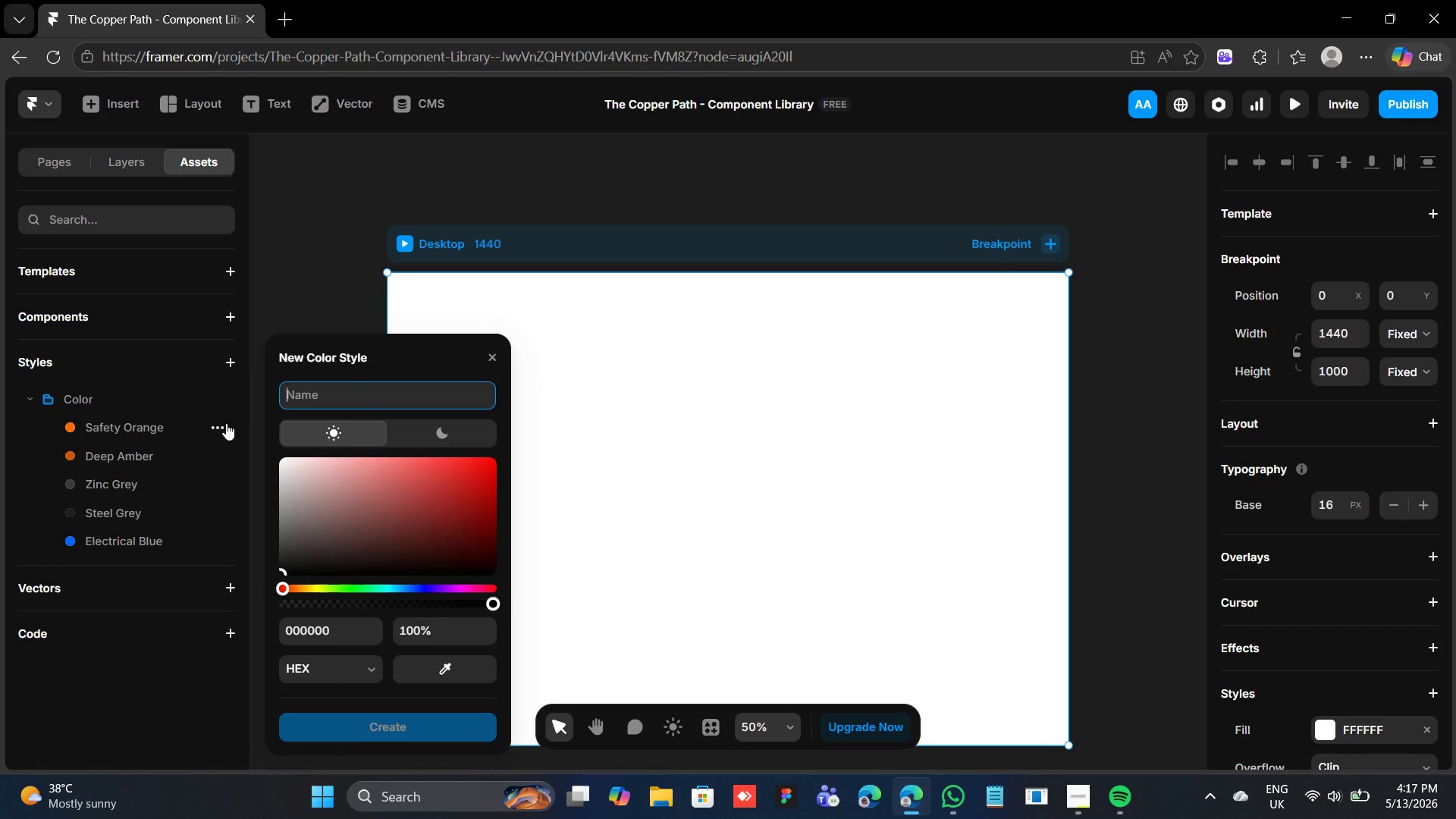 
wait(9.69)
 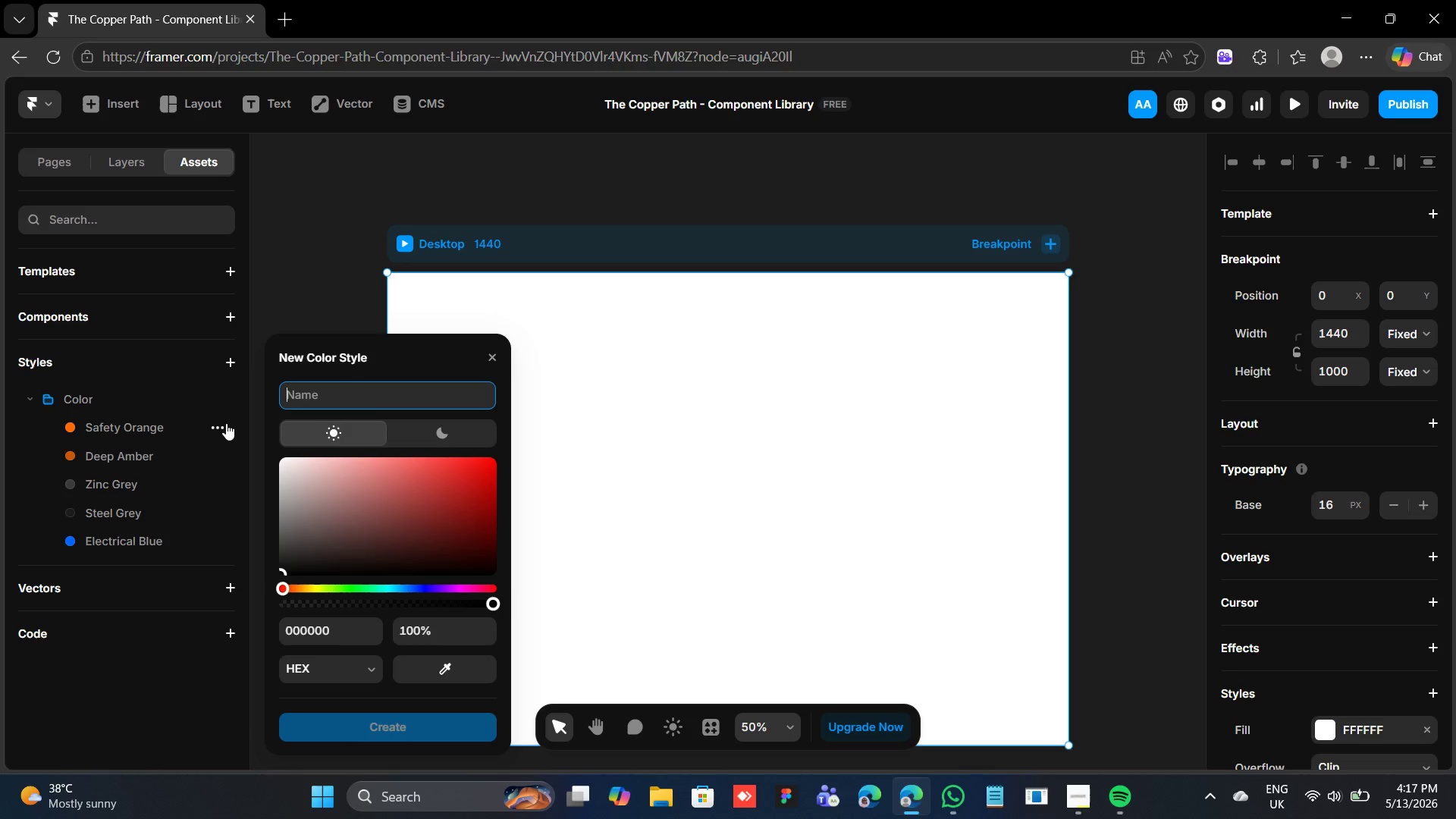 
type(Warning)
 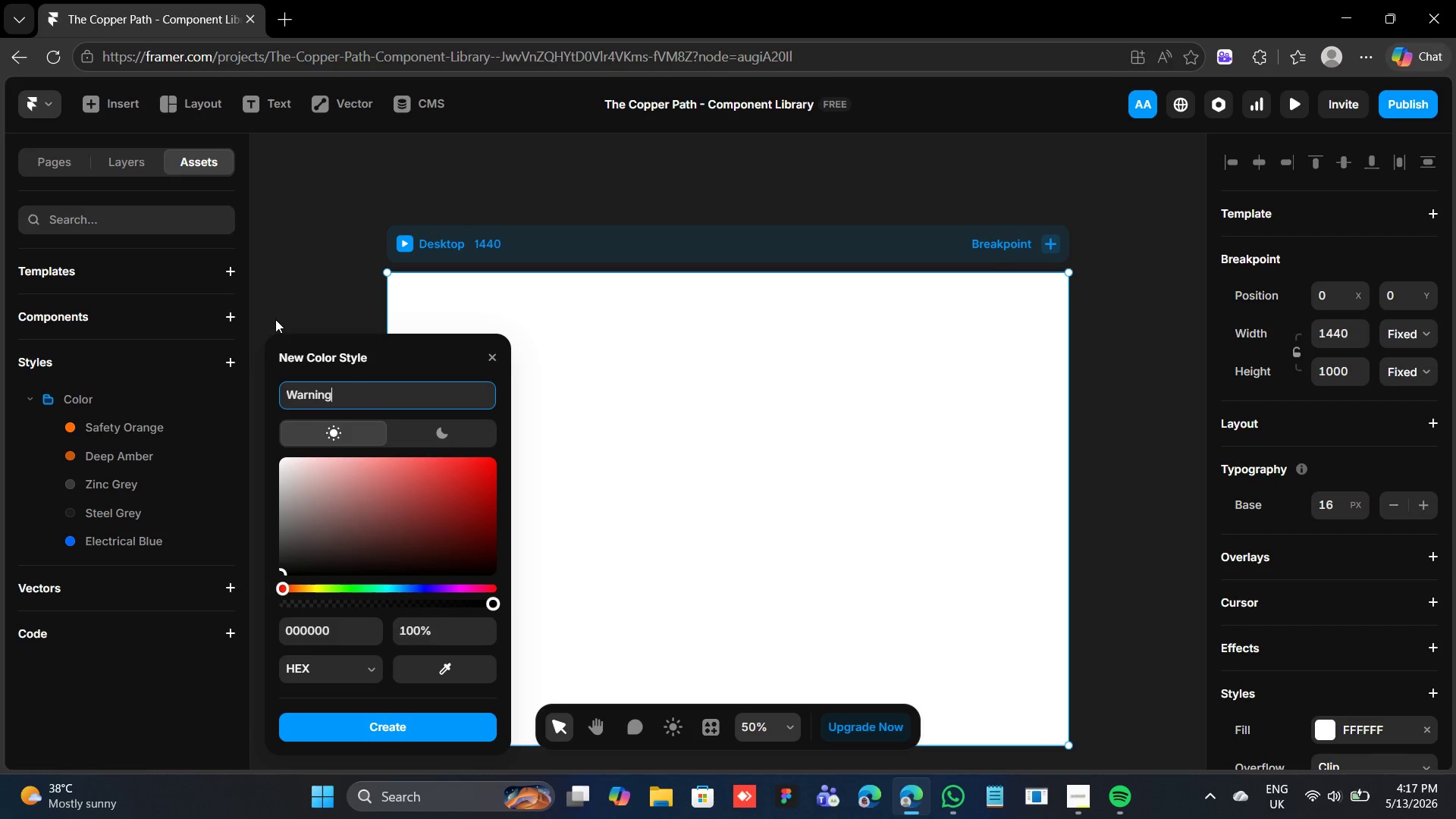 
wait(5.69)
 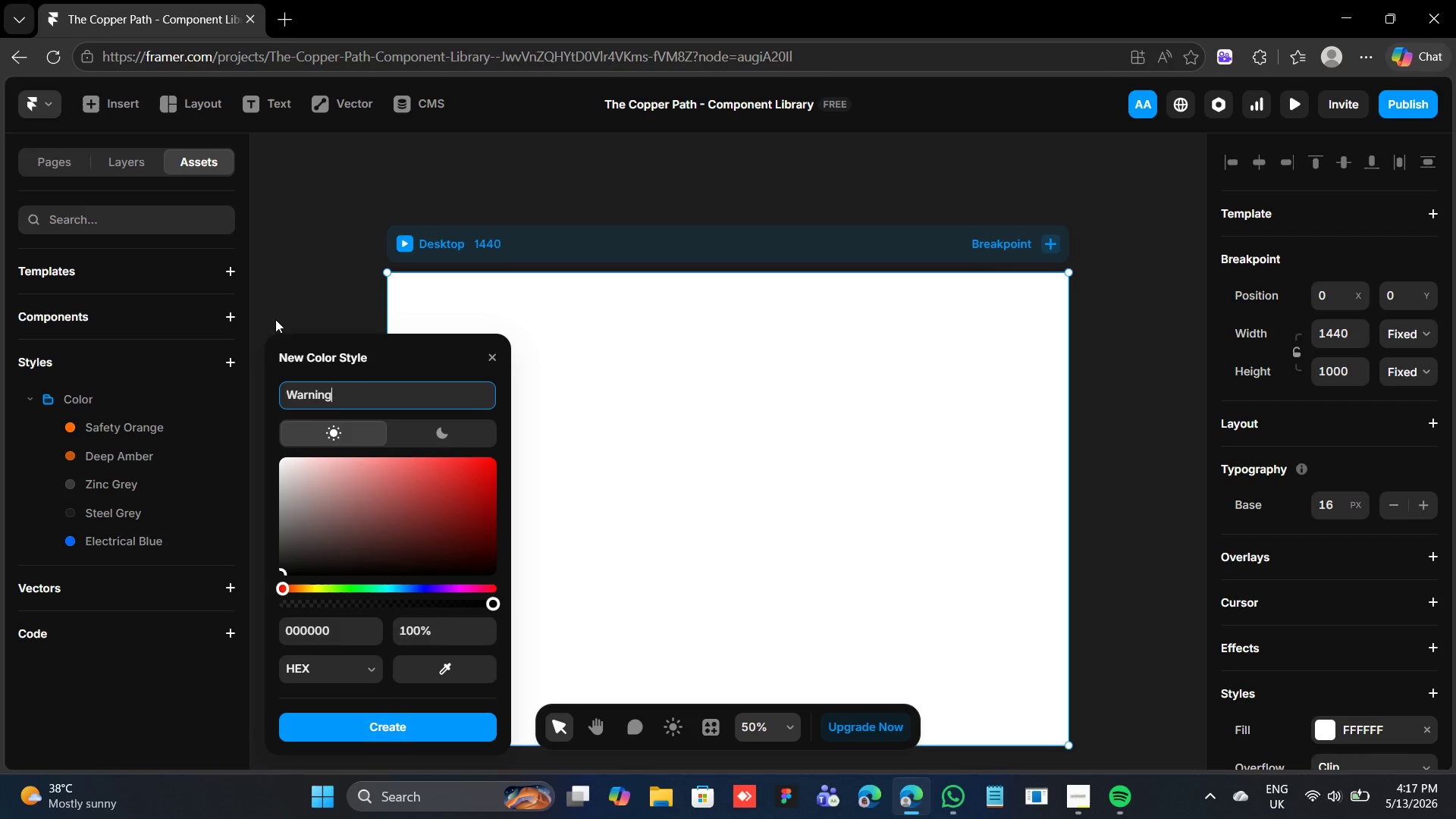 
type( Yellow)
 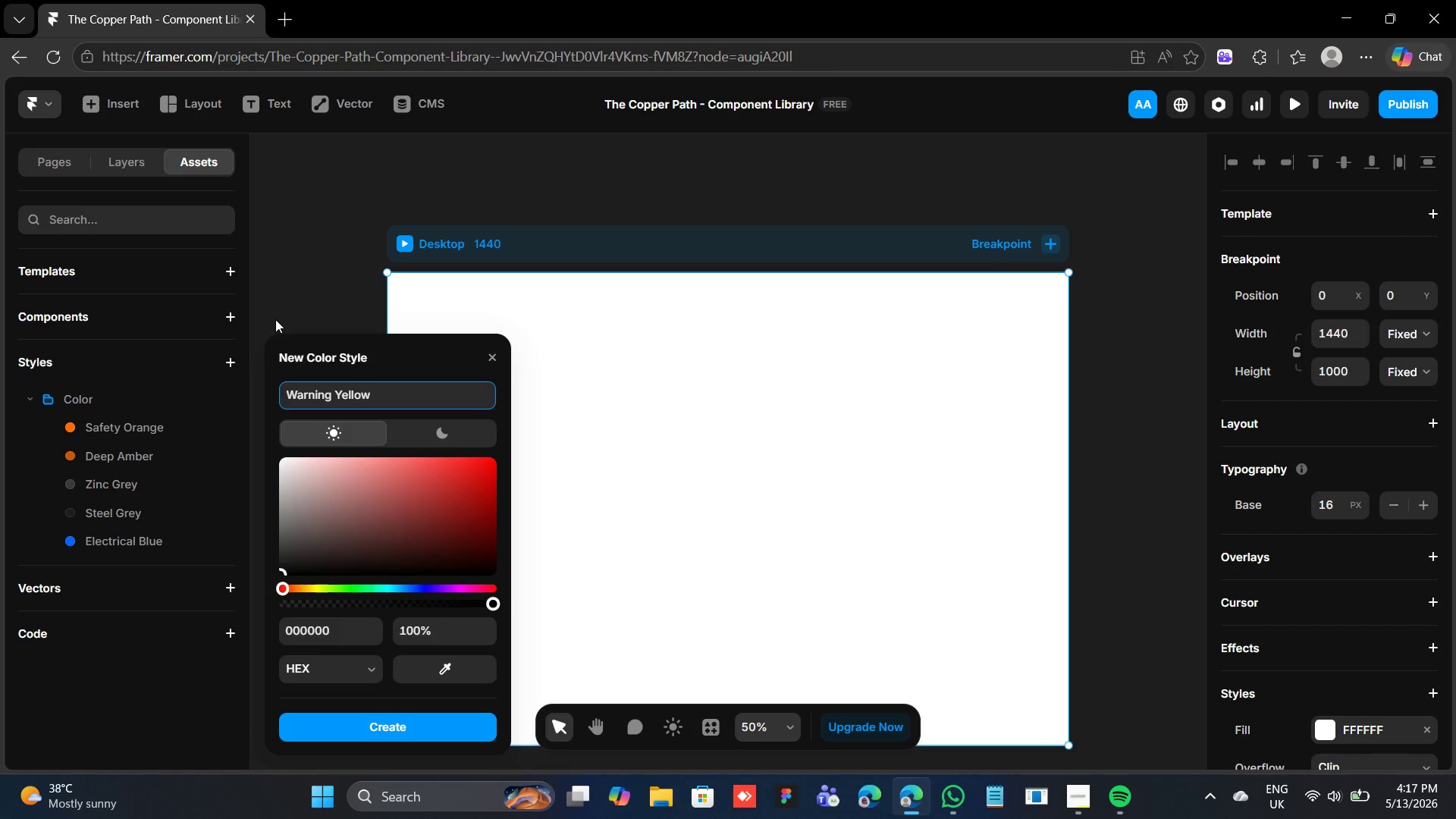 
wait(45.31)
 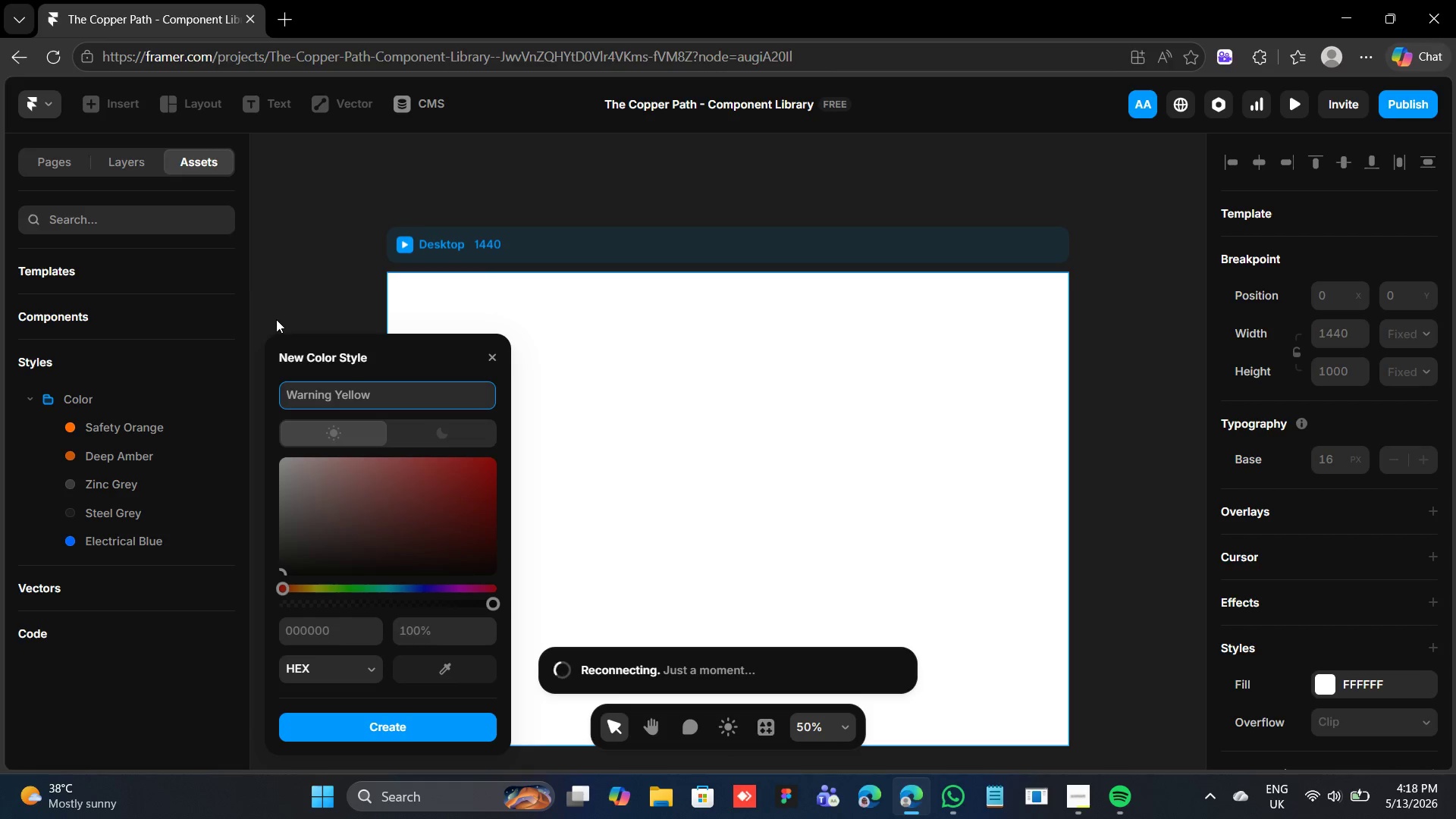 
left_click([1075, 806])